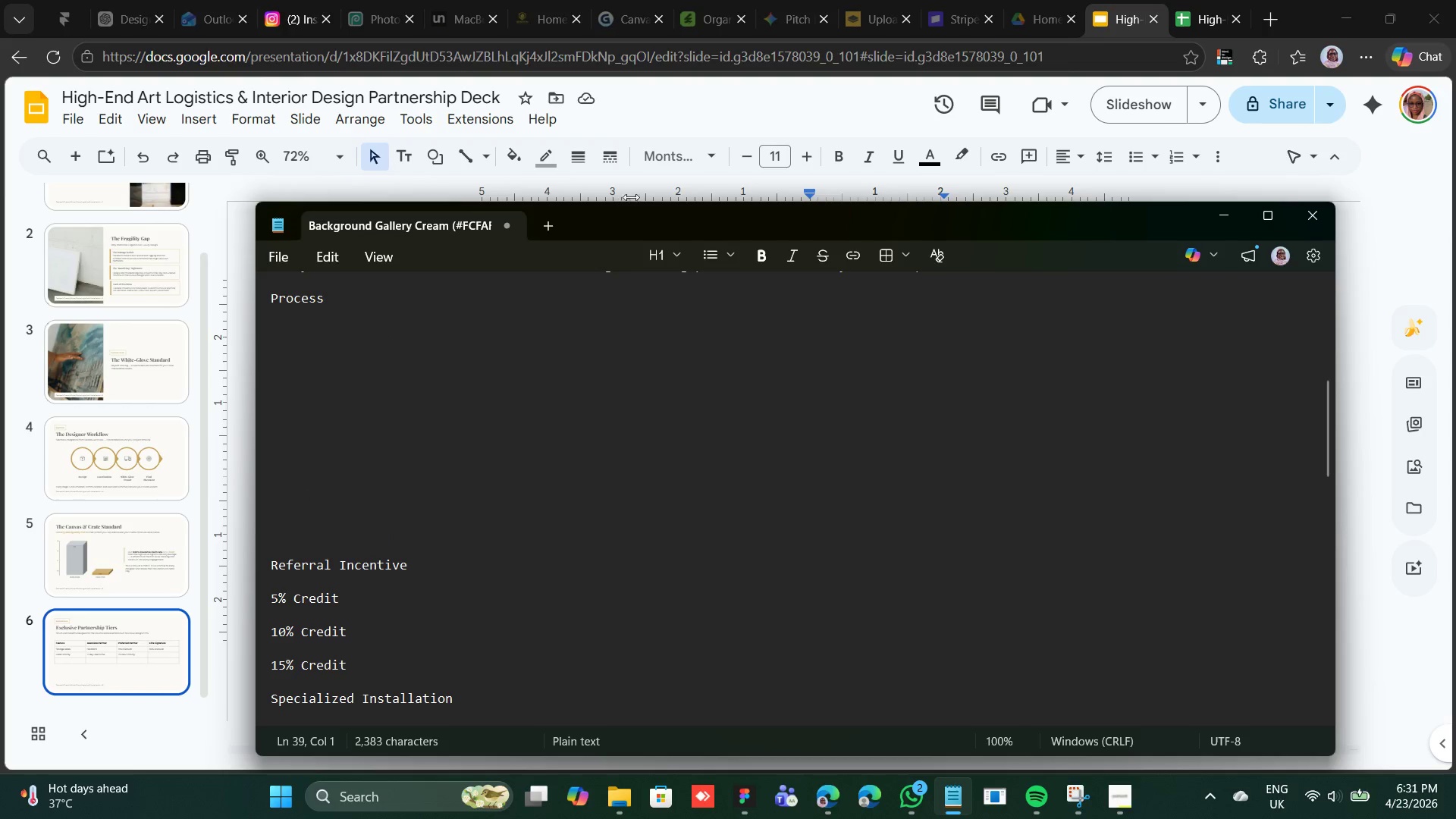 
left_click([749, 83])
 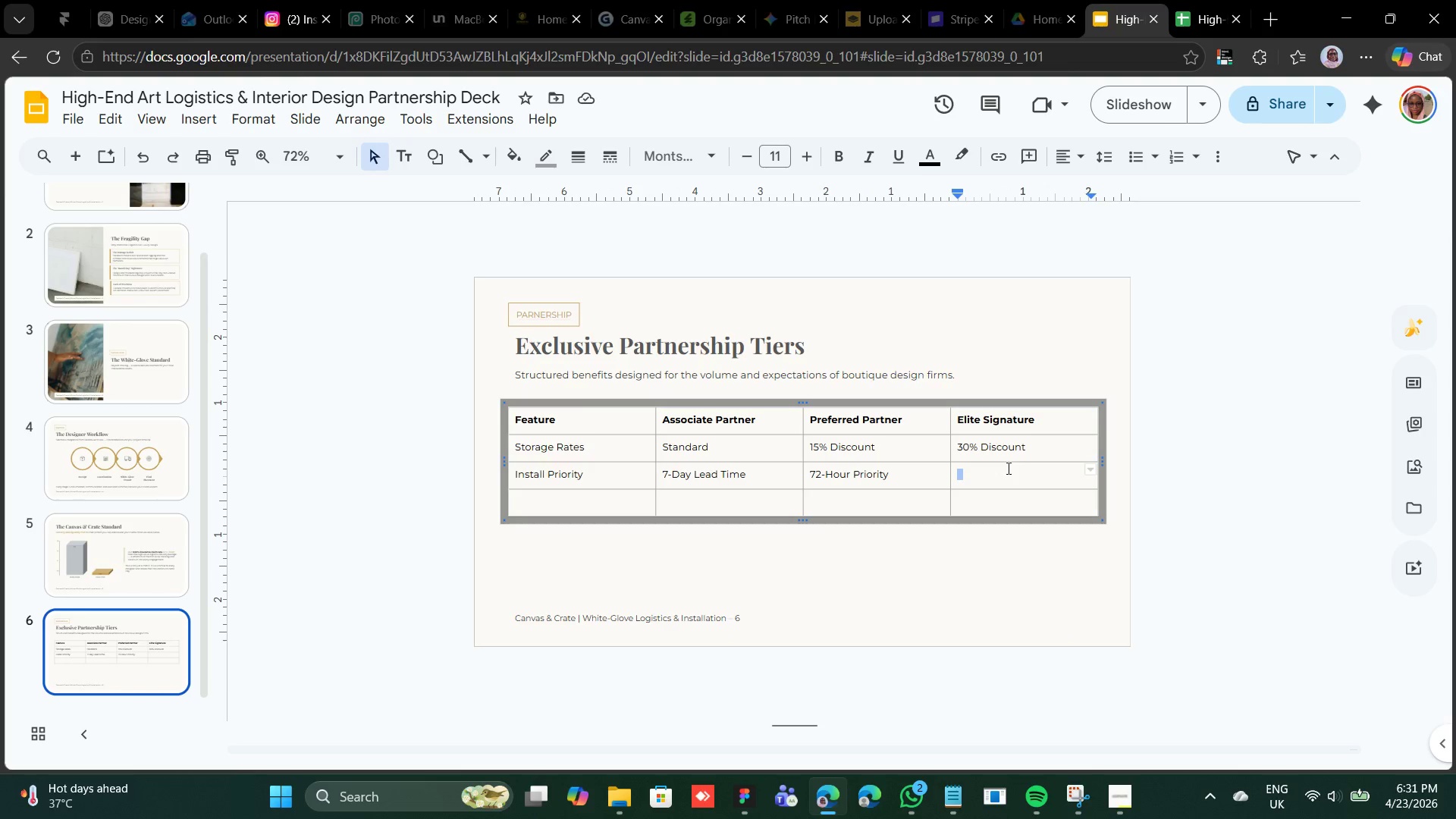 
right_click([1014, 471])
 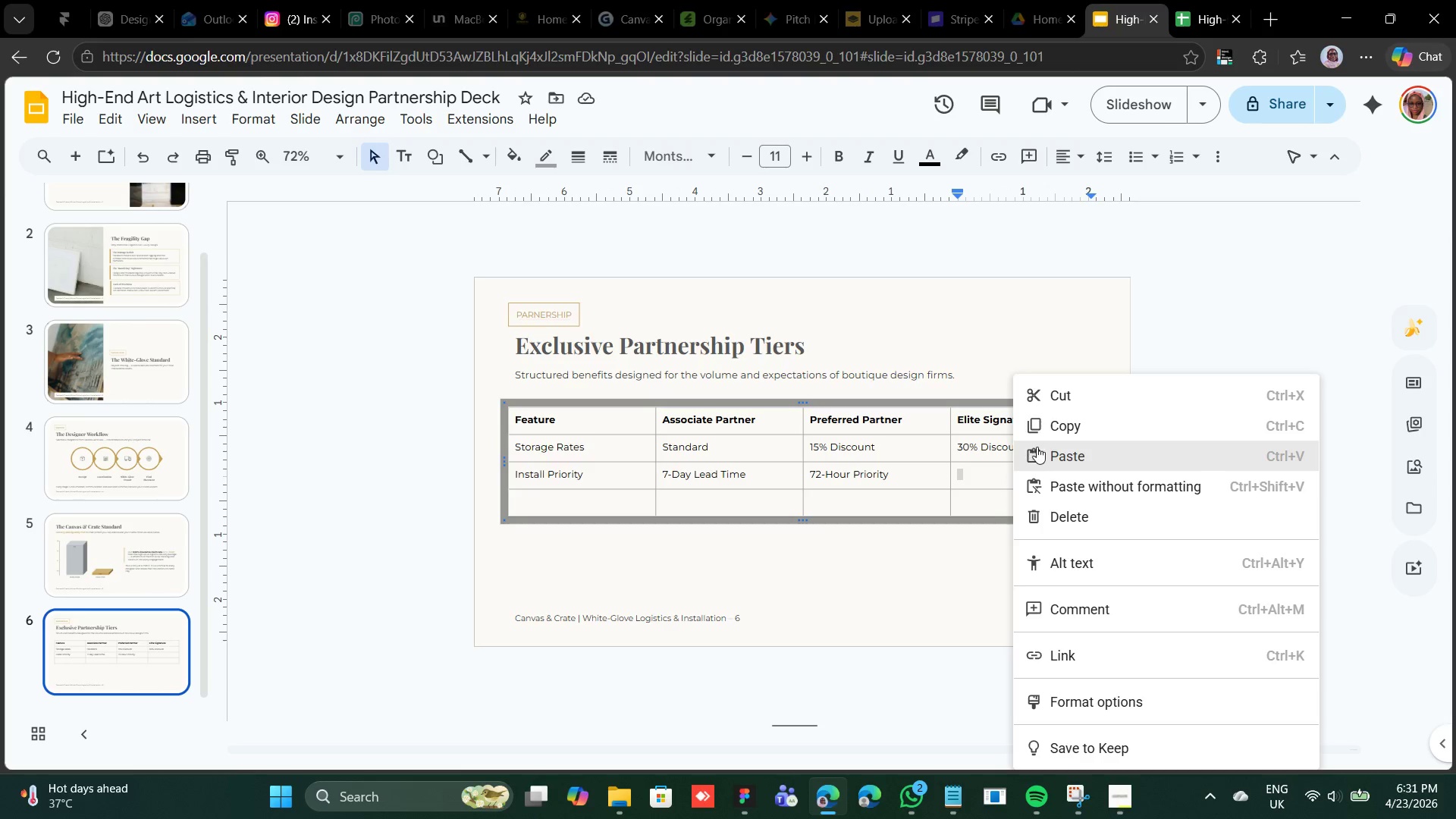 
left_click([1039, 447])
 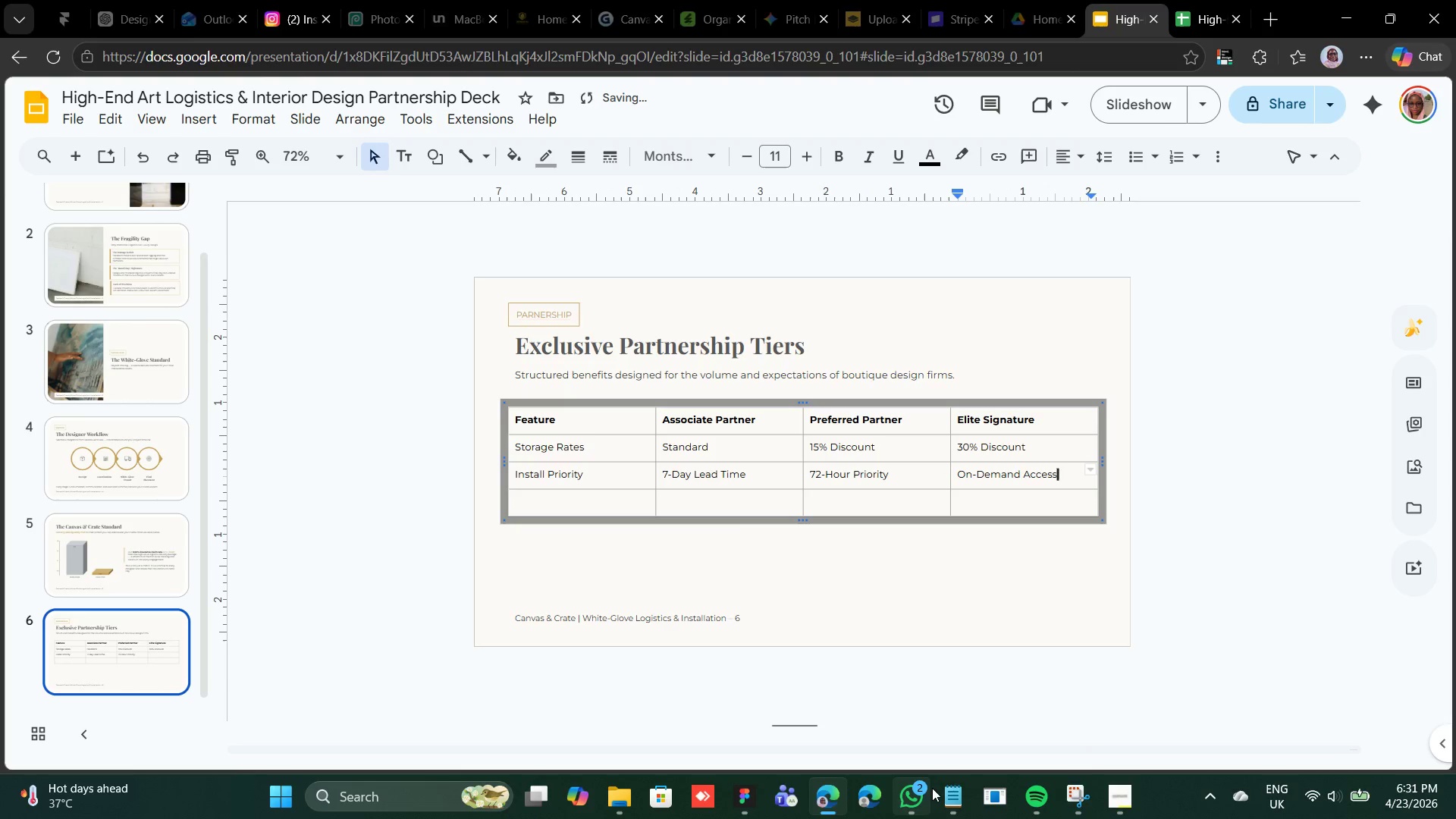 
left_click([943, 788])
 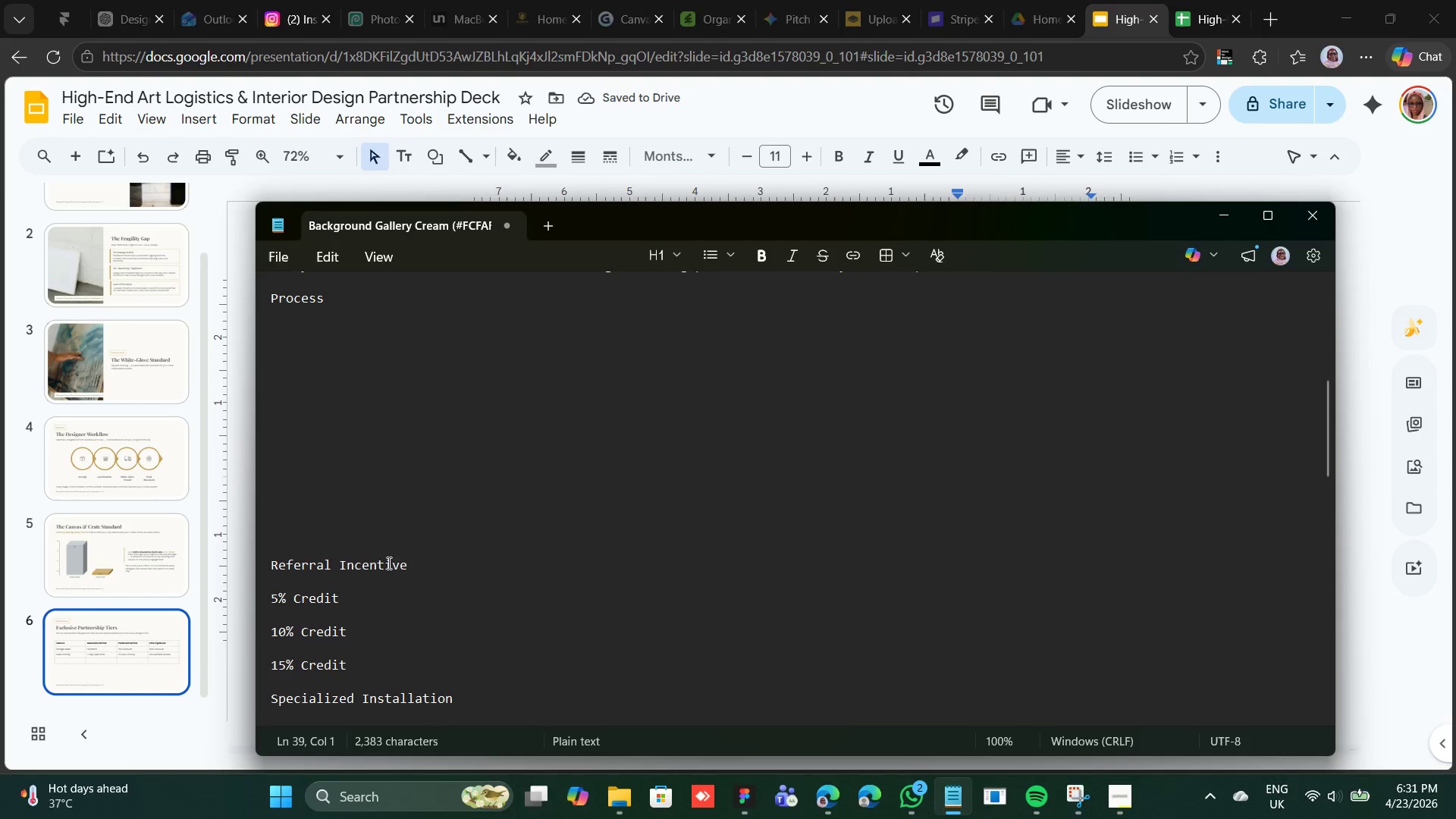 
left_click_drag(start_coordinate=[406, 566], to_coordinate=[268, 568])
 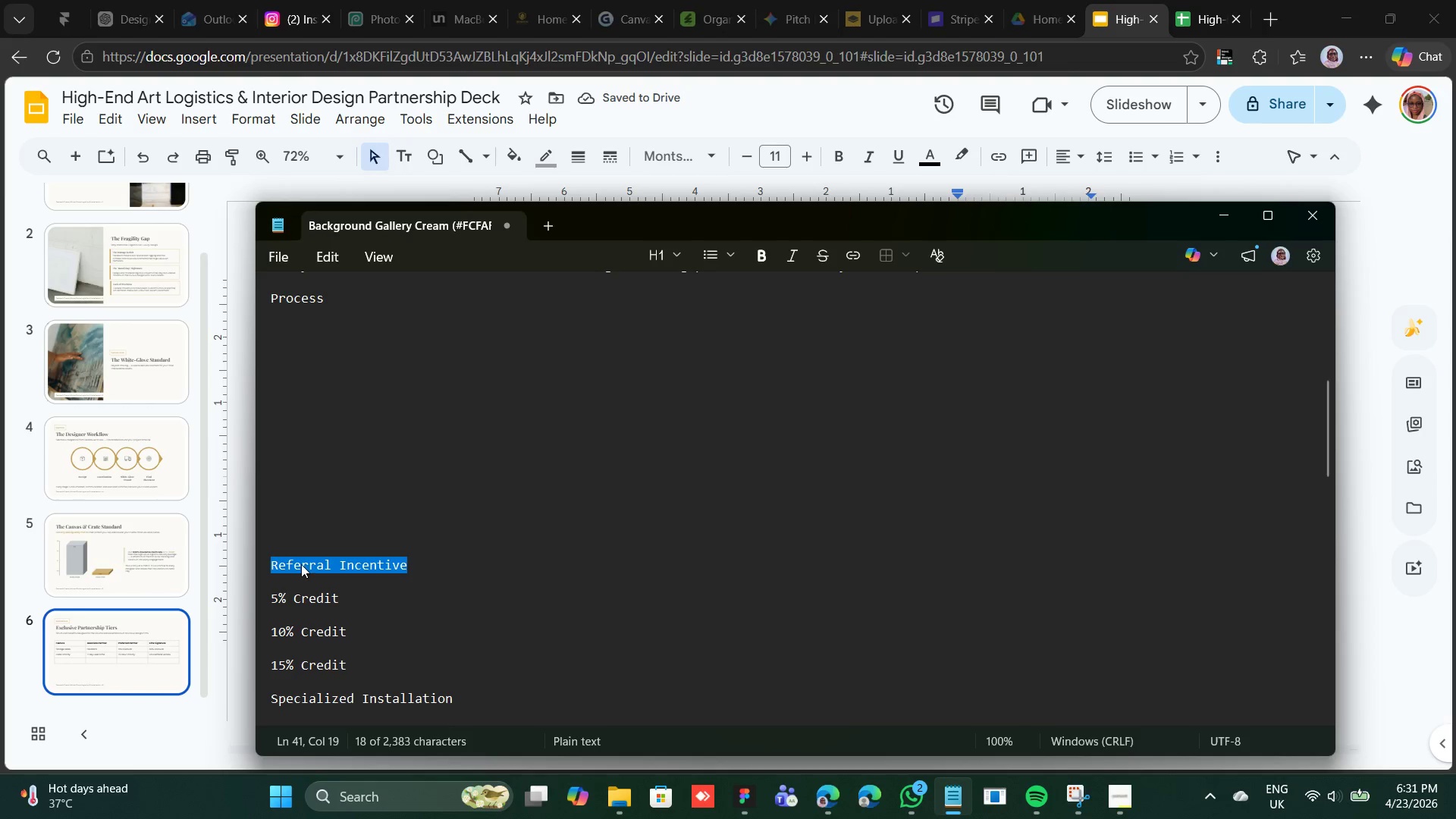 
right_click([301, 564])
 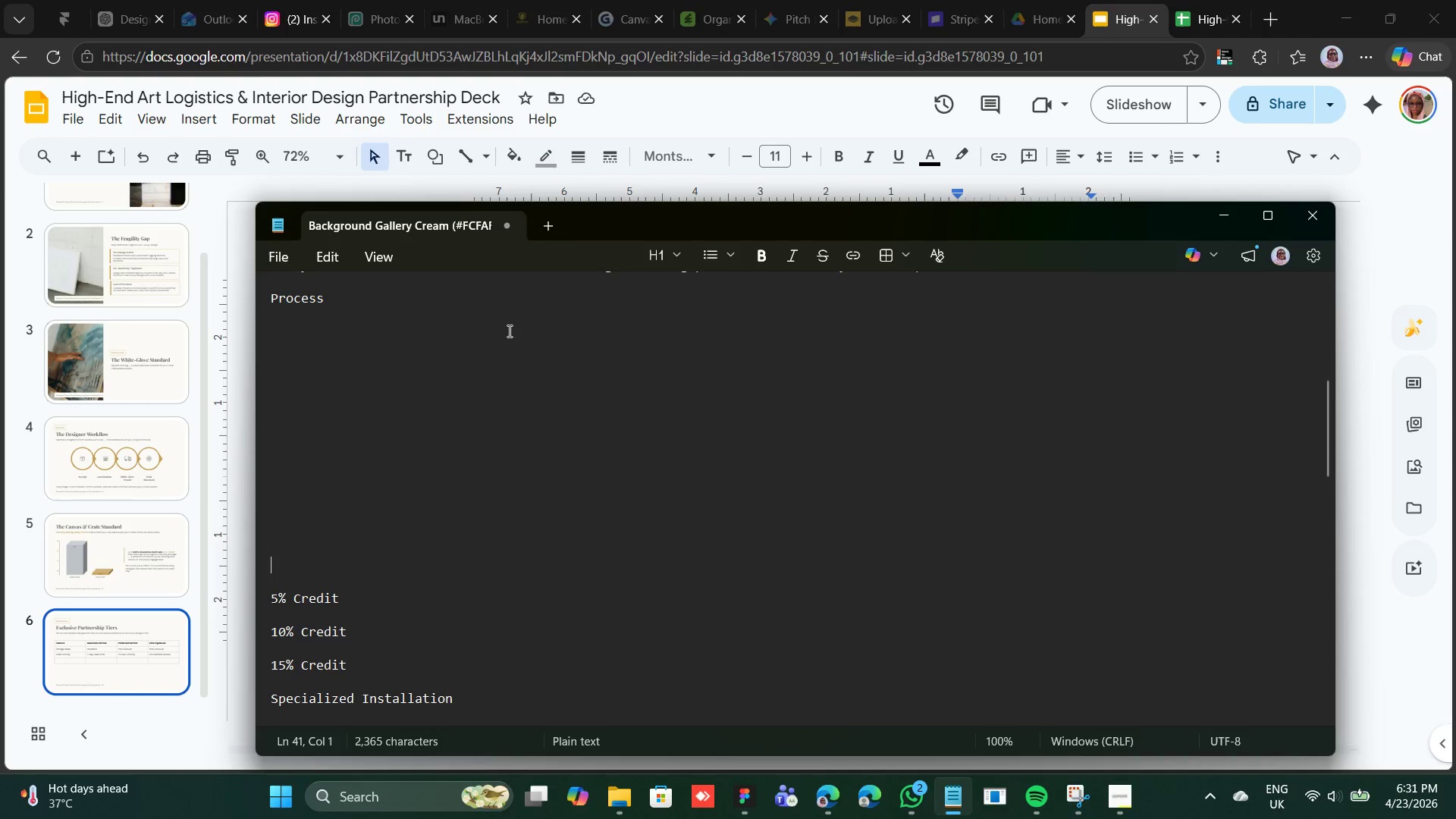 
left_click([738, 117])
 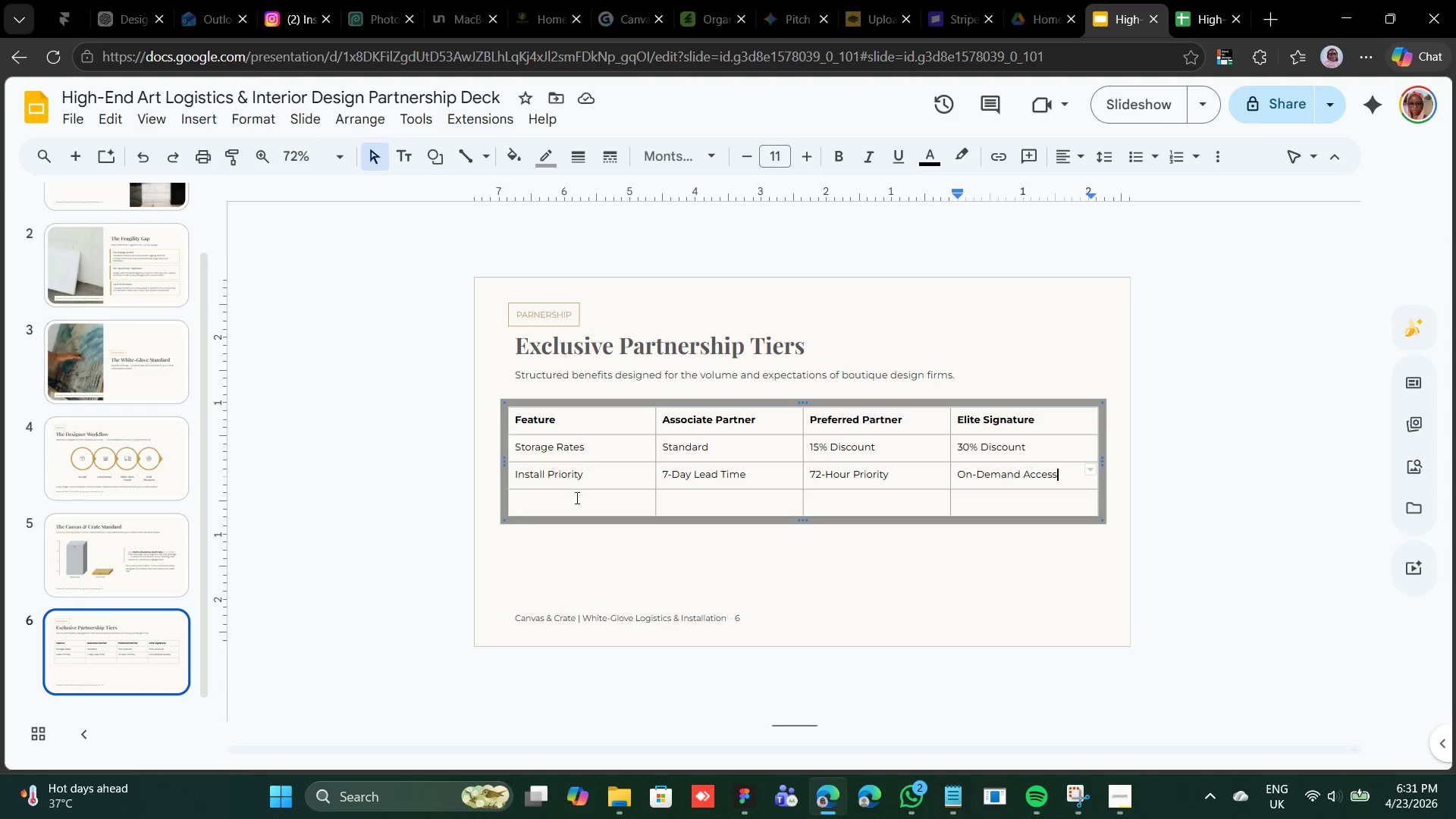 
left_click([574, 502])
 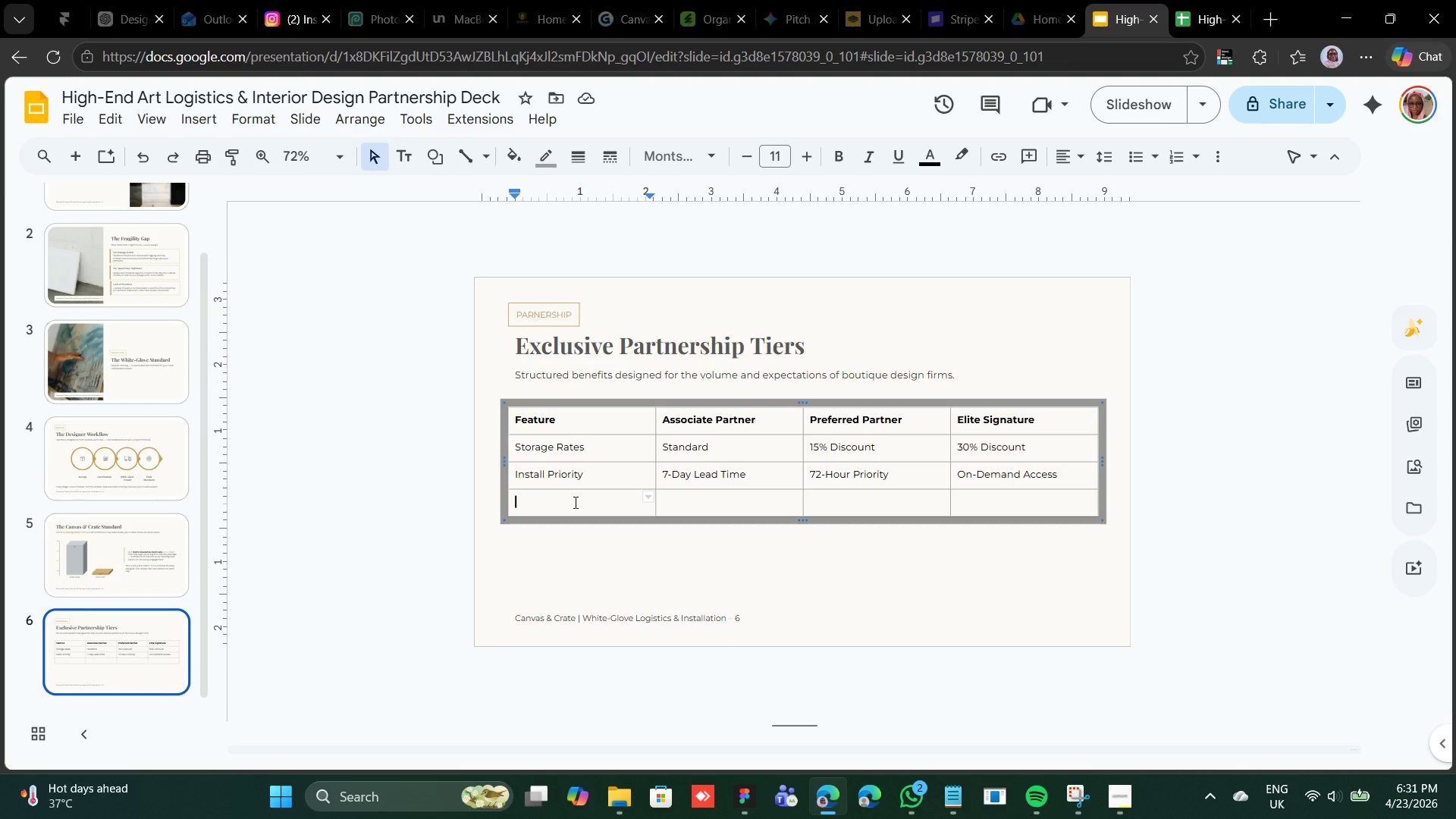 
right_click([574, 502])
 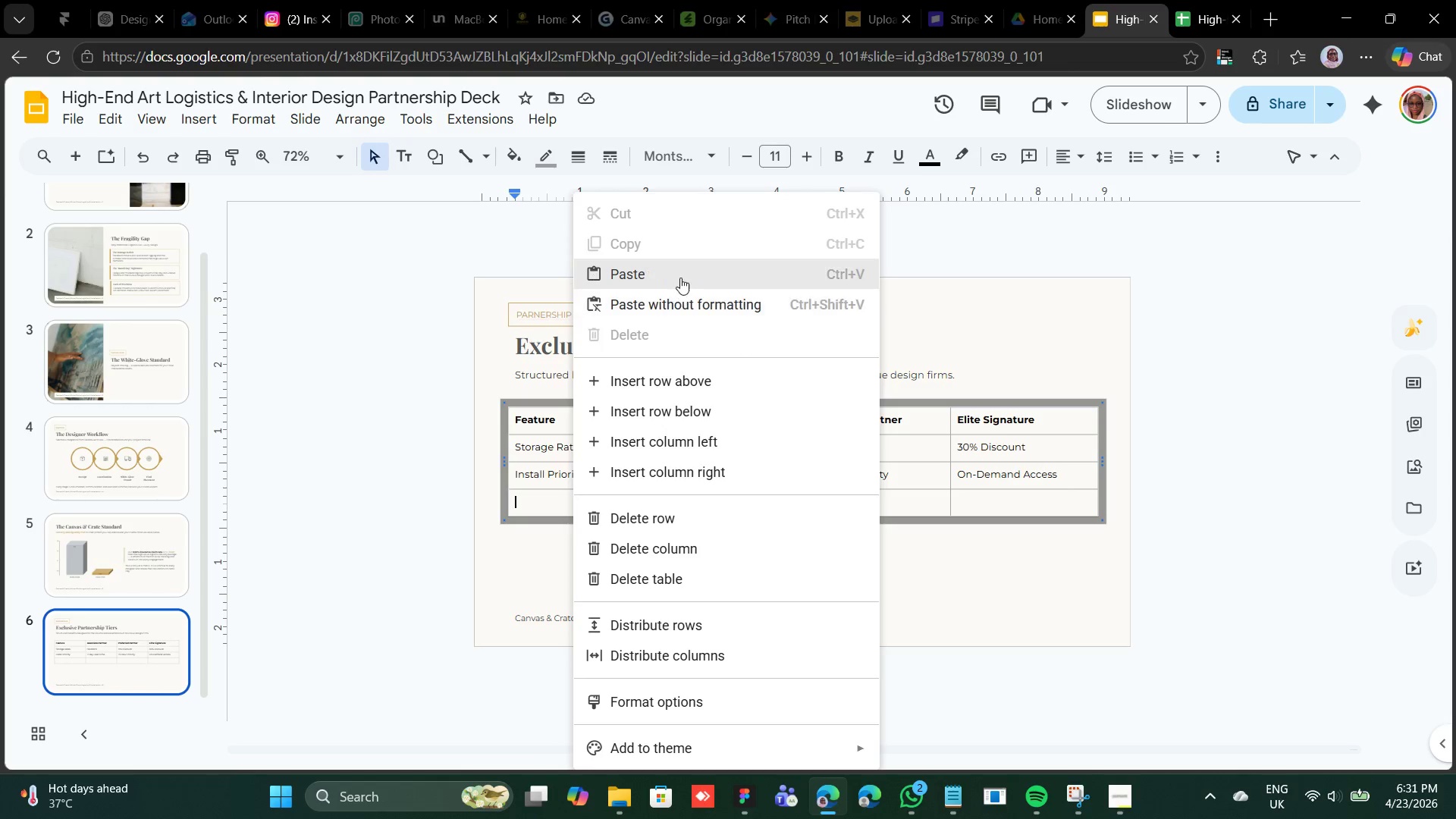 
left_click([682, 275])
 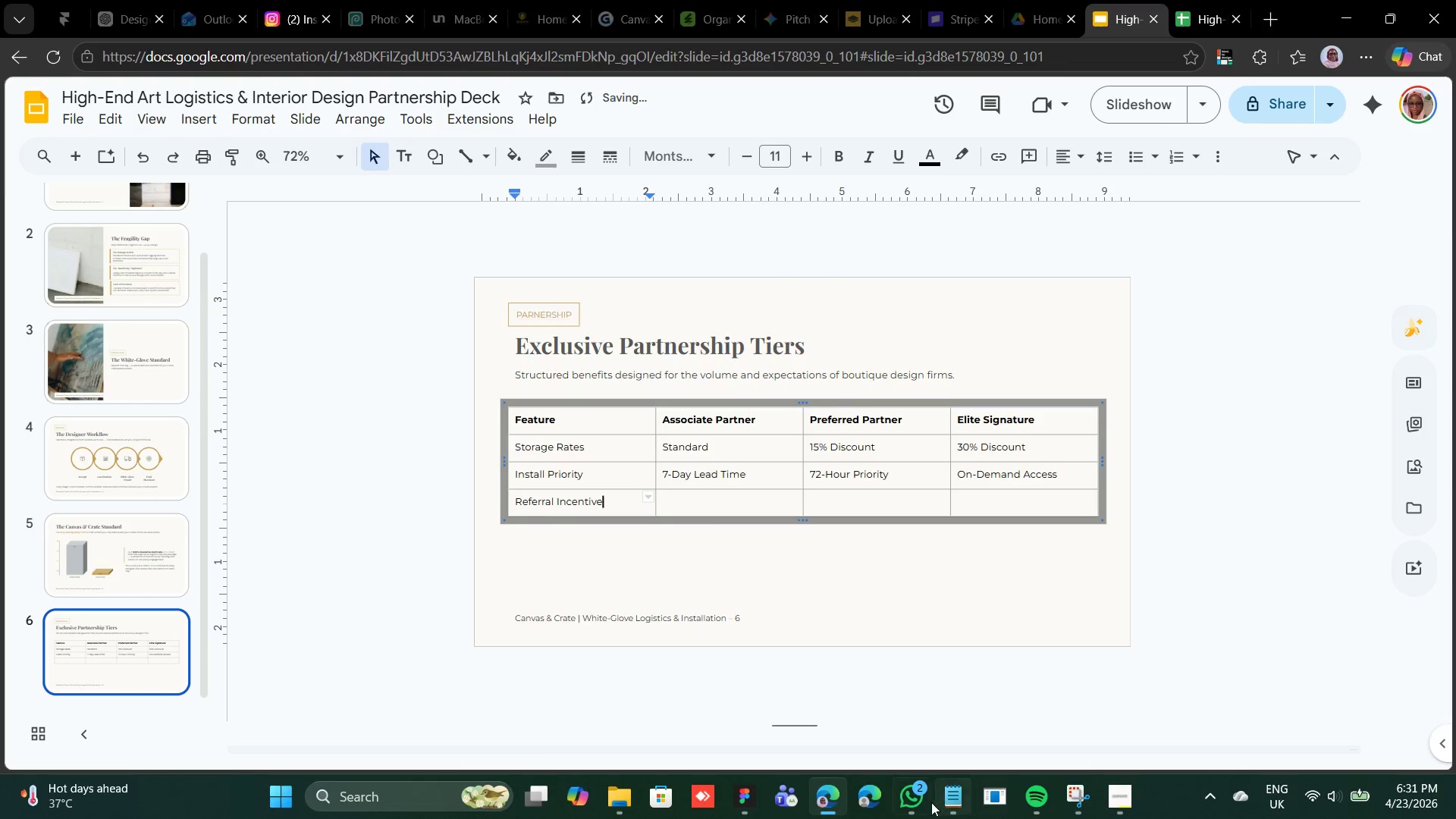 
left_click([949, 792])
 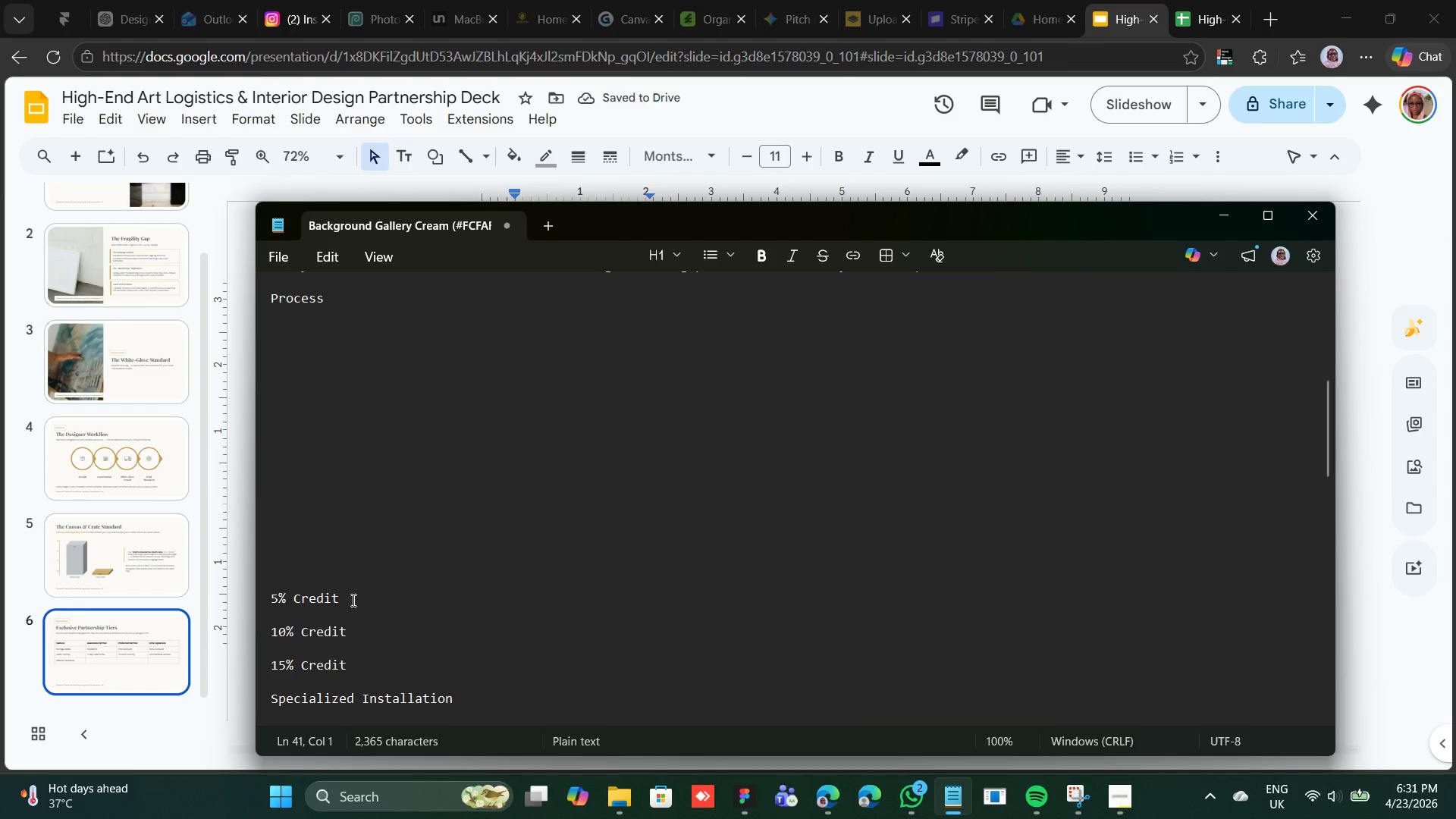 
left_click_drag(start_coordinate=[352, 600], to_coordinate=[275, 604])
 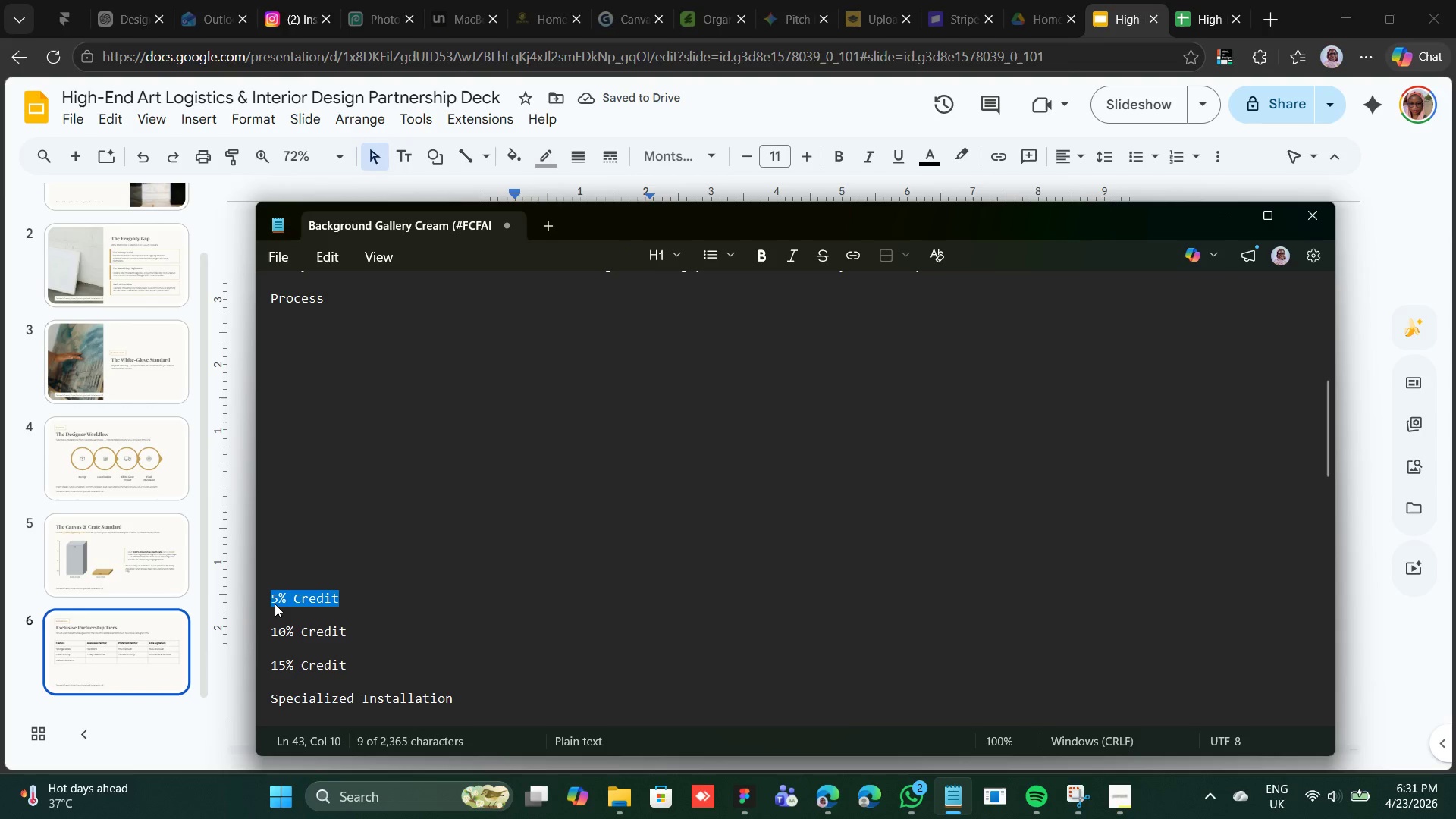 
right_click([275, 604])
 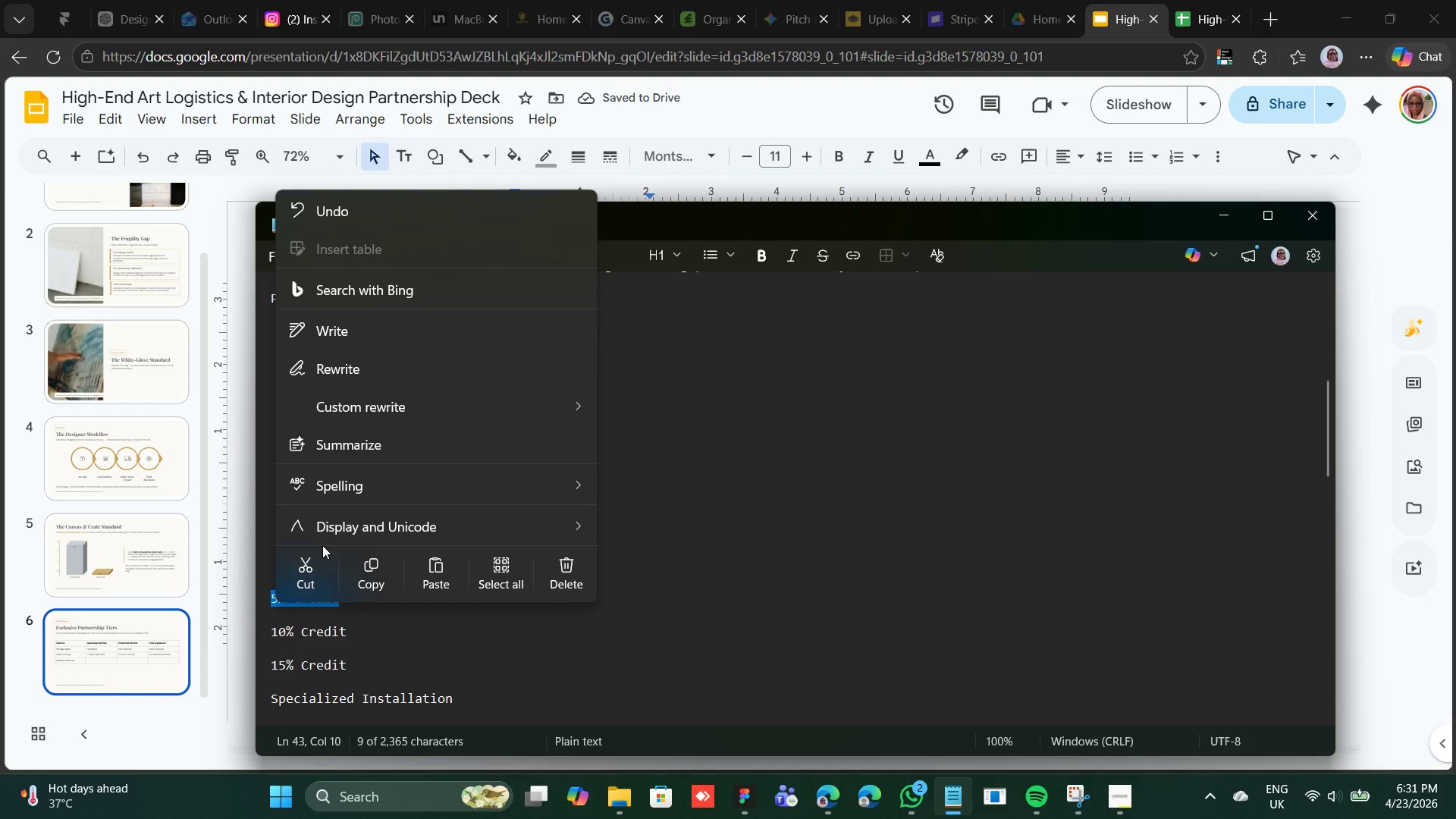 
left_click([309, 557])
 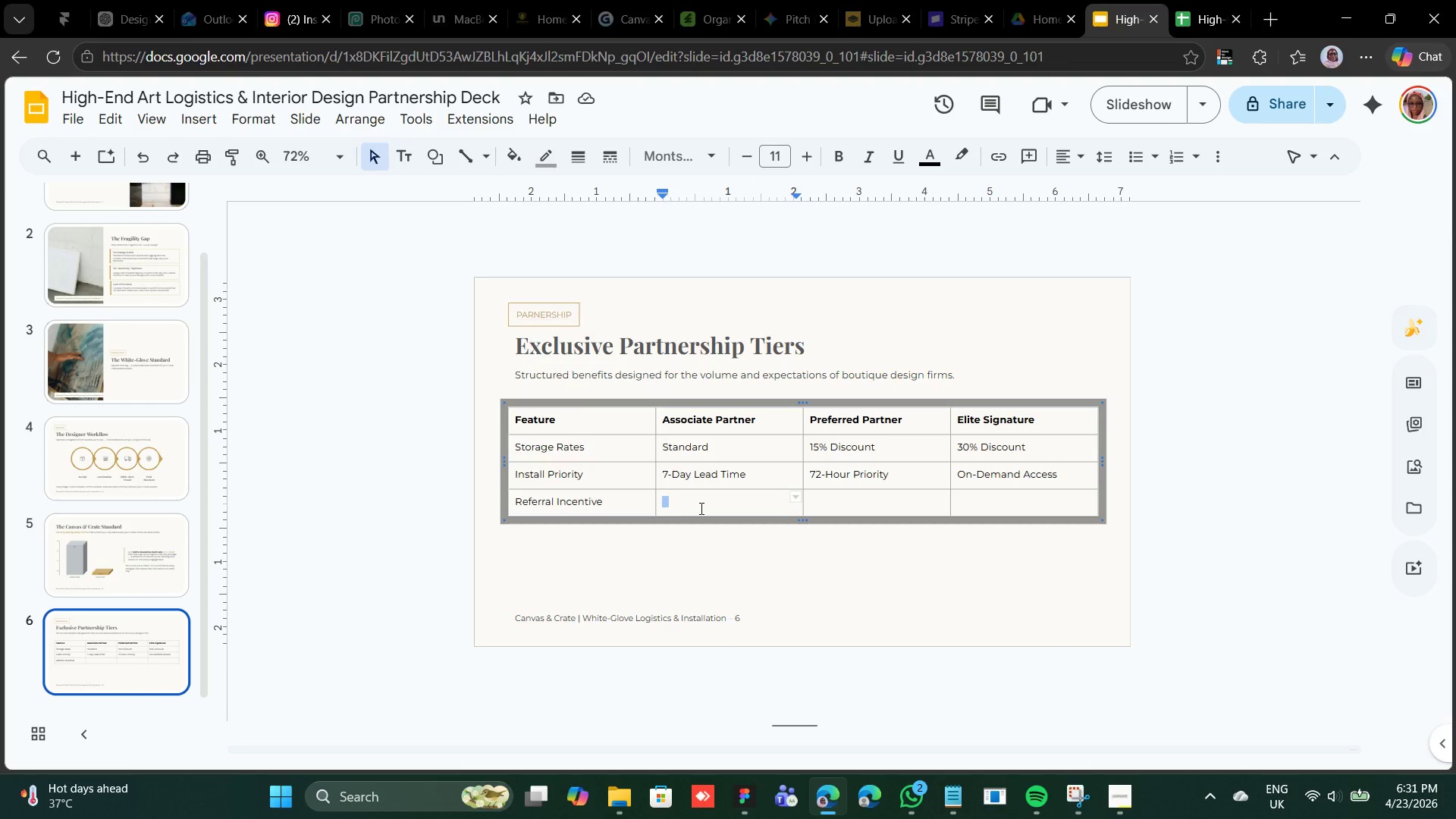 
right_click([702, 508])
 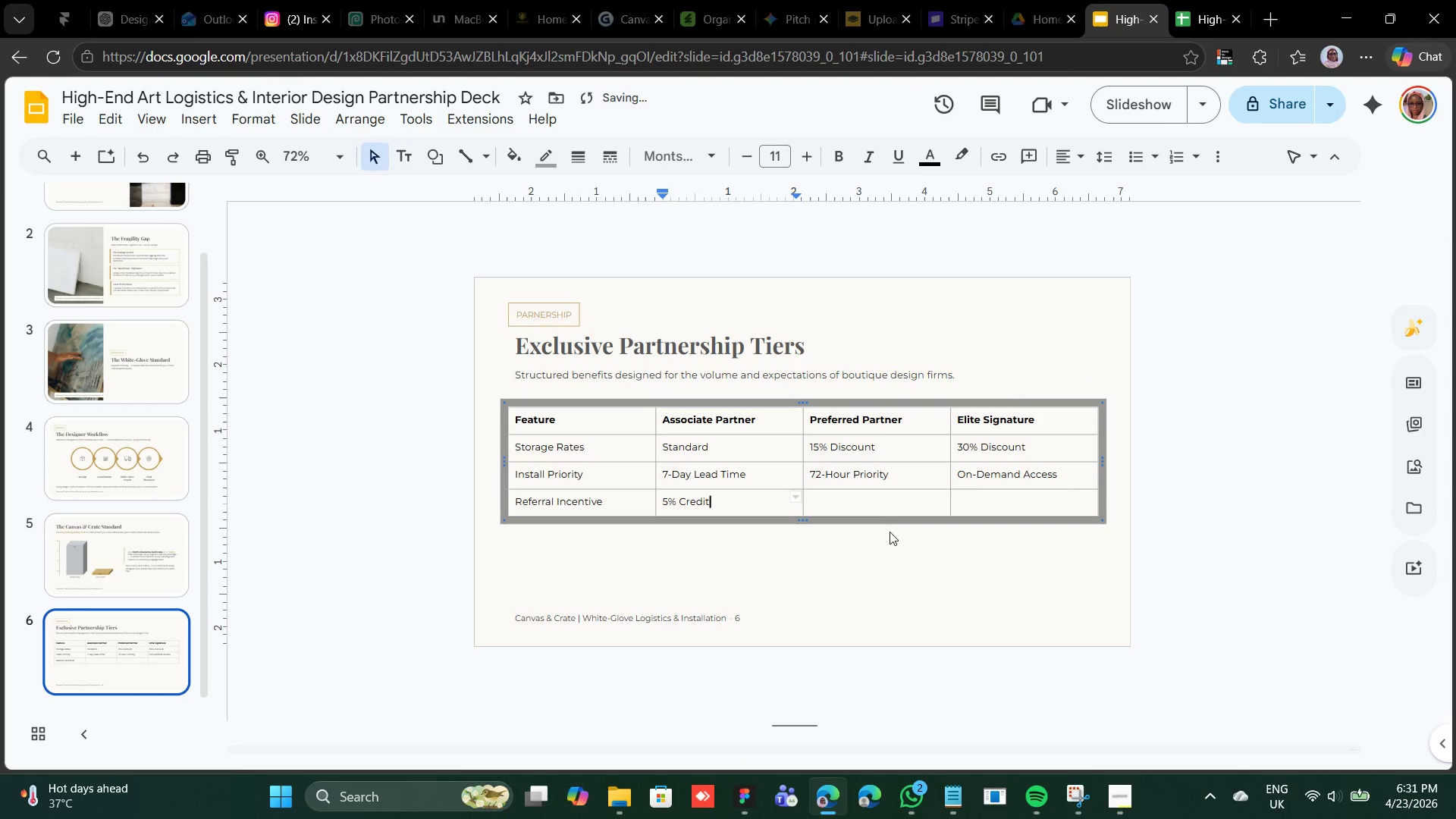 
left_click([864, 504])
 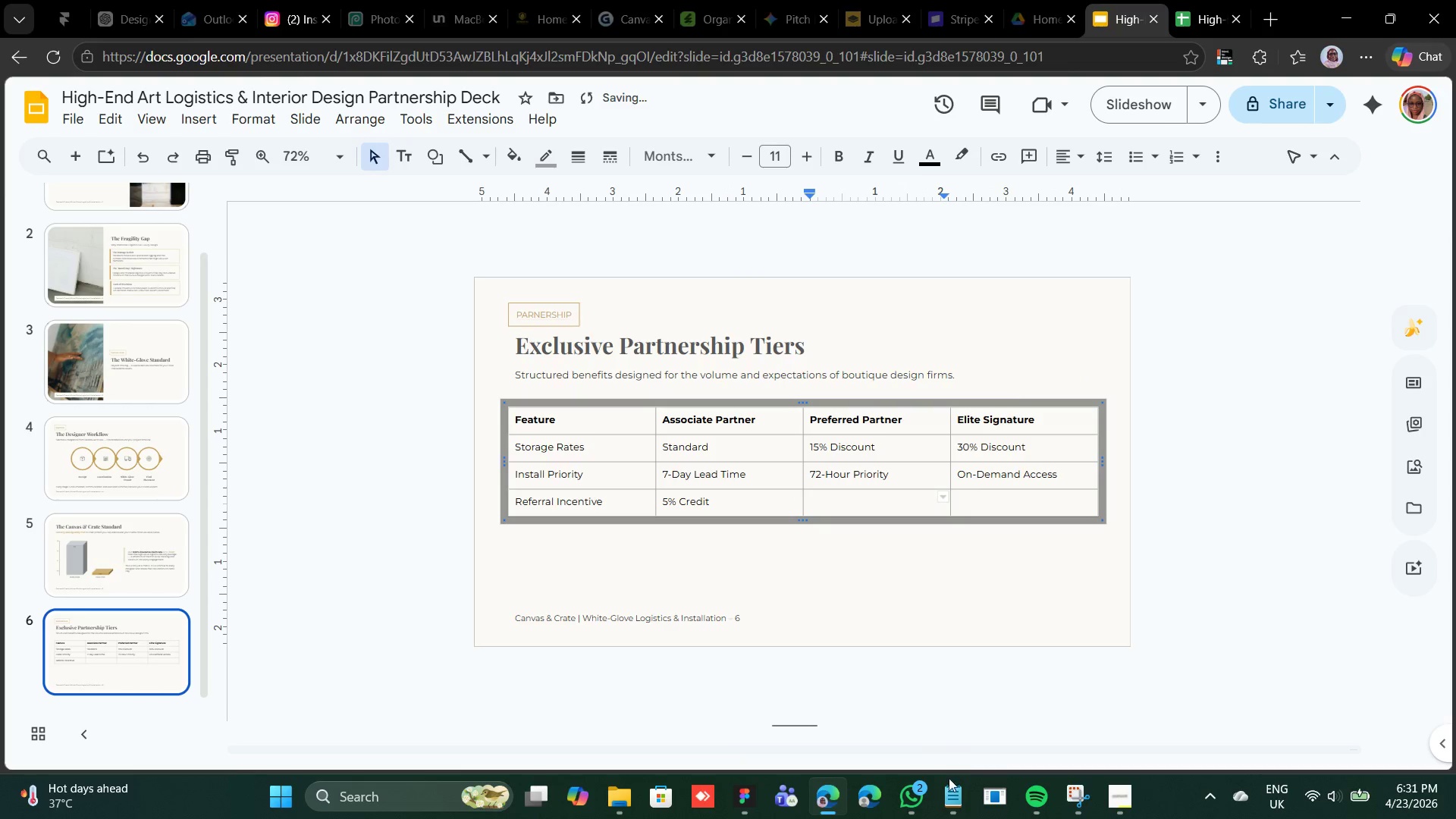 
left_click([943, 789])
 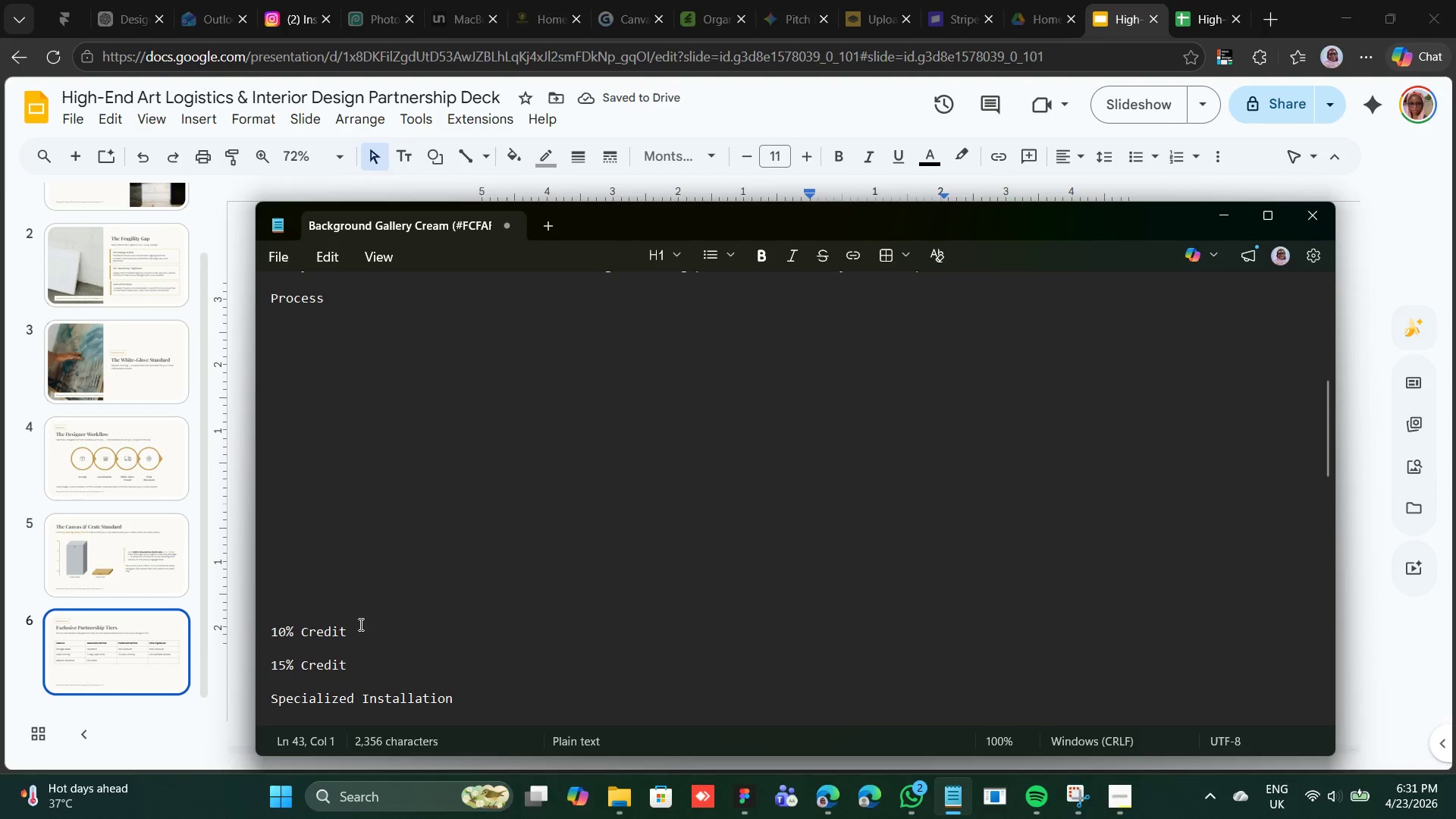 
left_click_drag(start_coordinate=[353, 627], to_coordinate=[273, 638])
 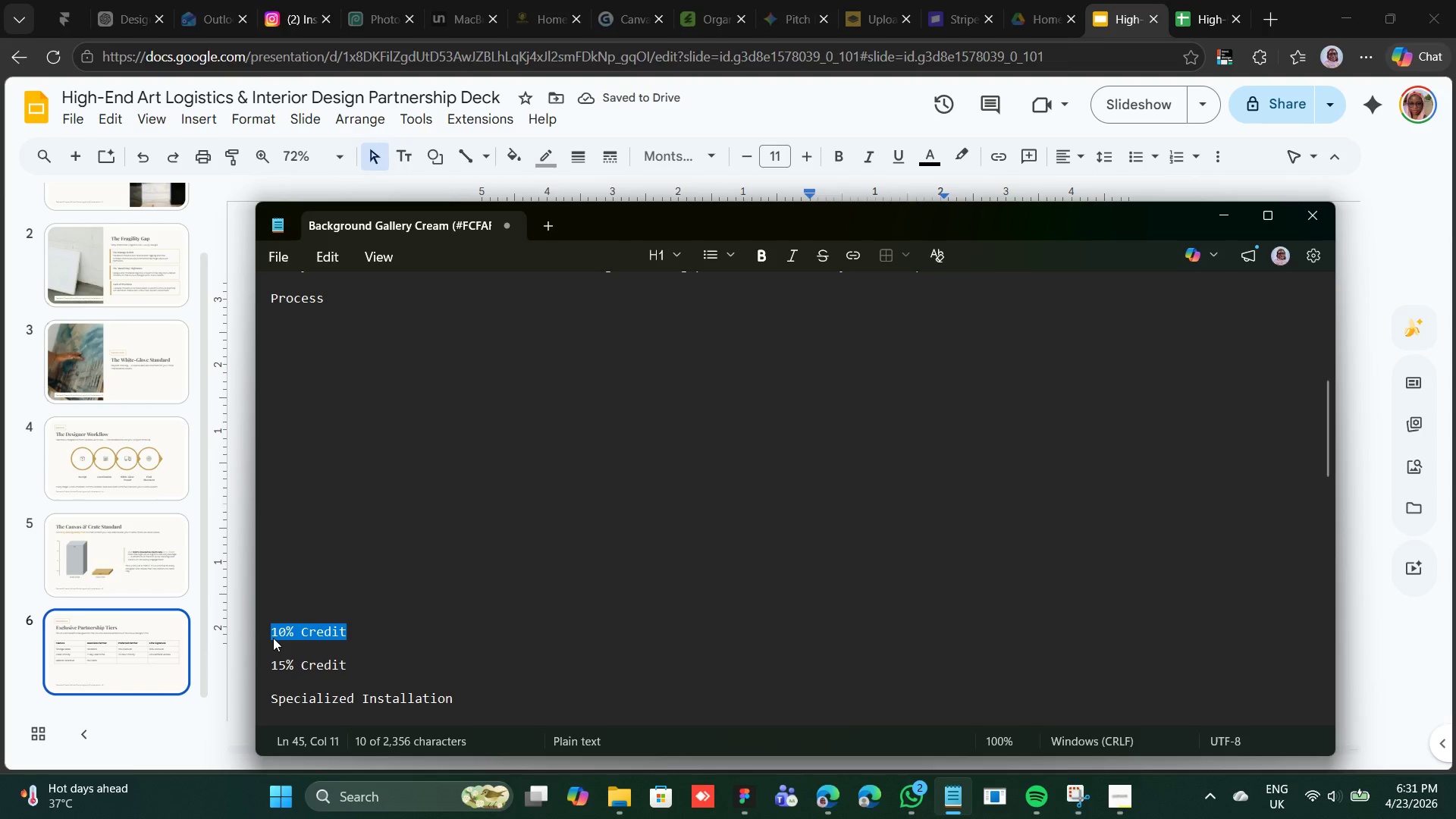 
right_click([273, 638])
 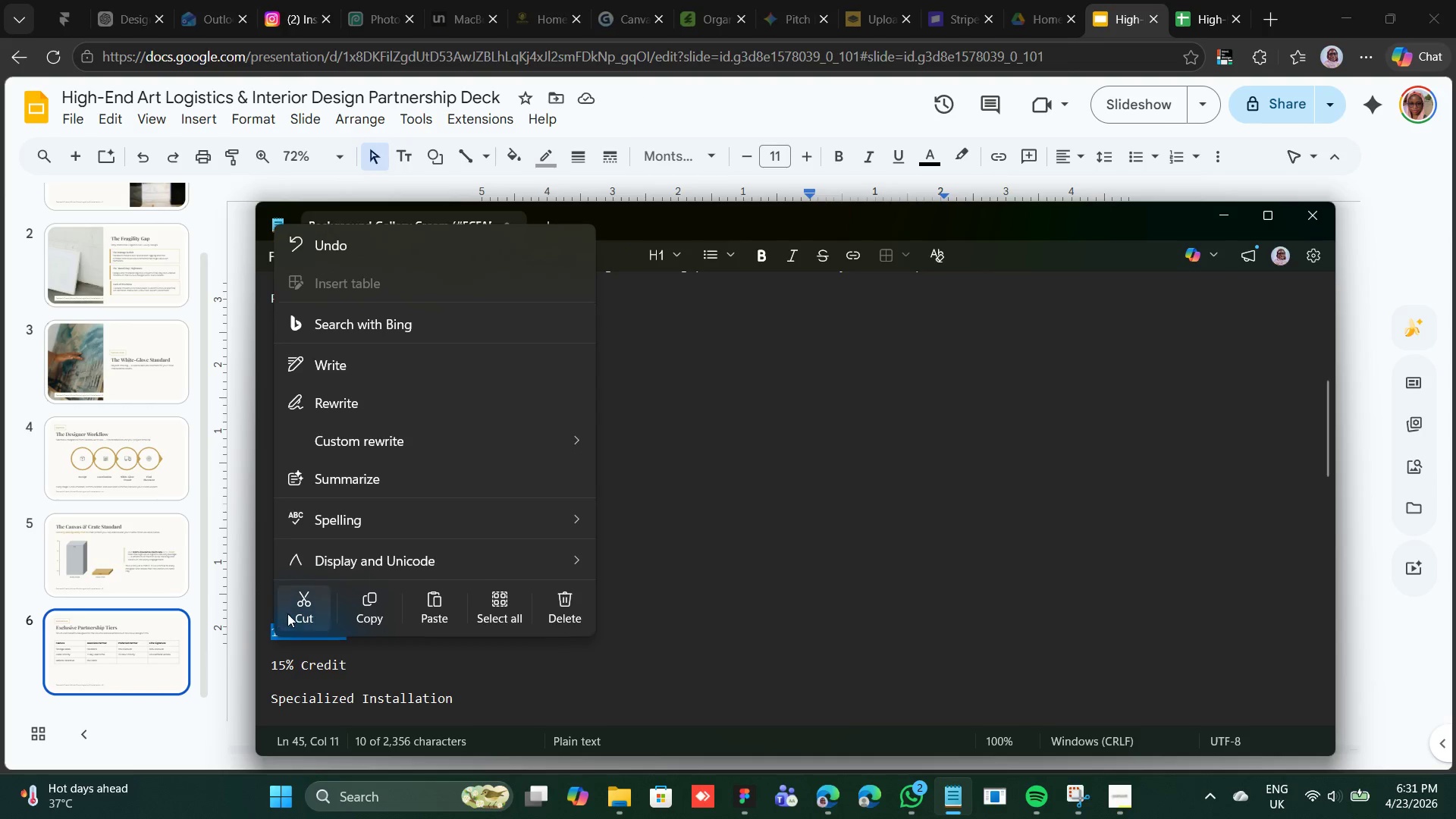 
left_click([288, 612])
 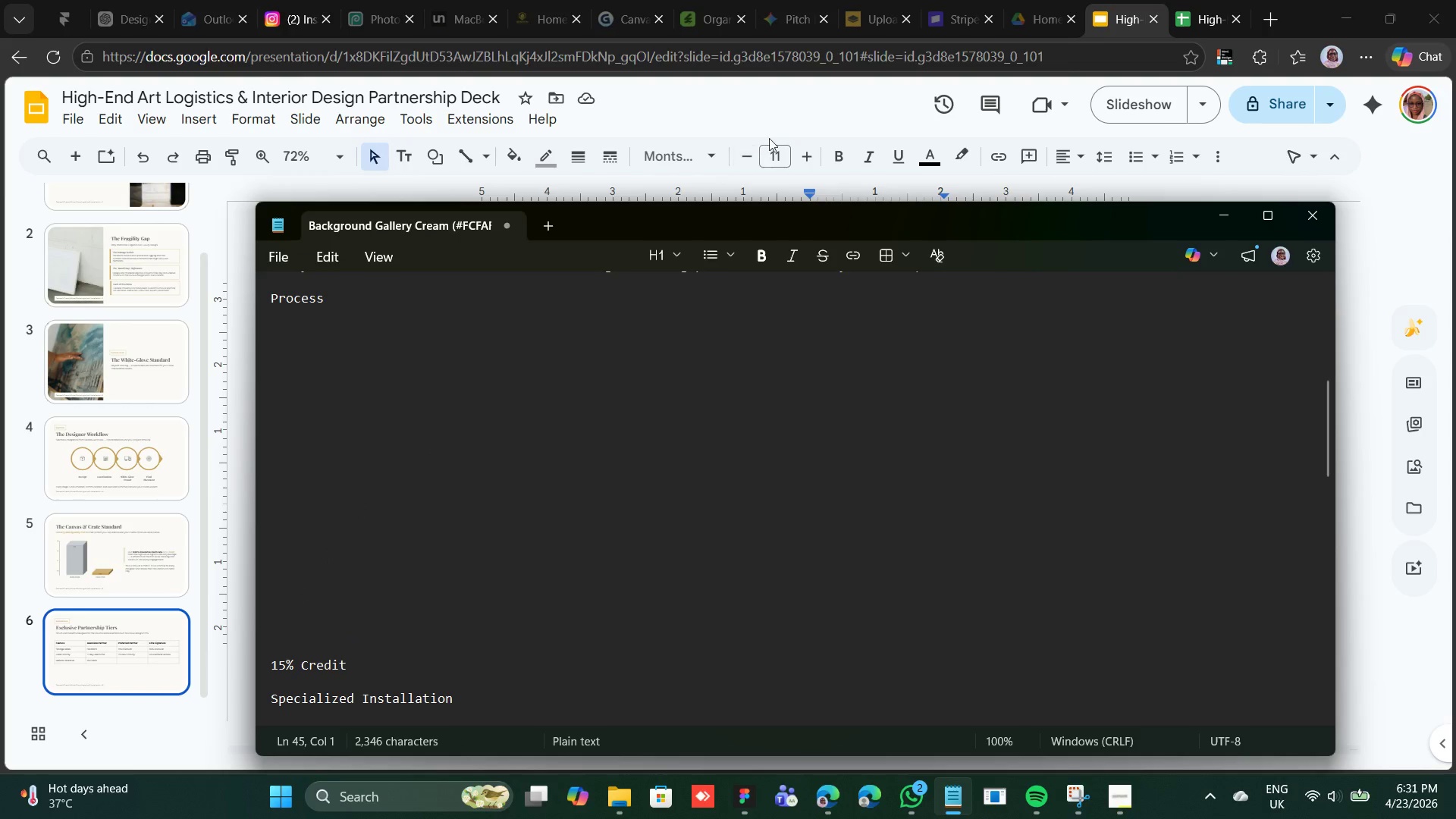 
left_click([792, 117])
 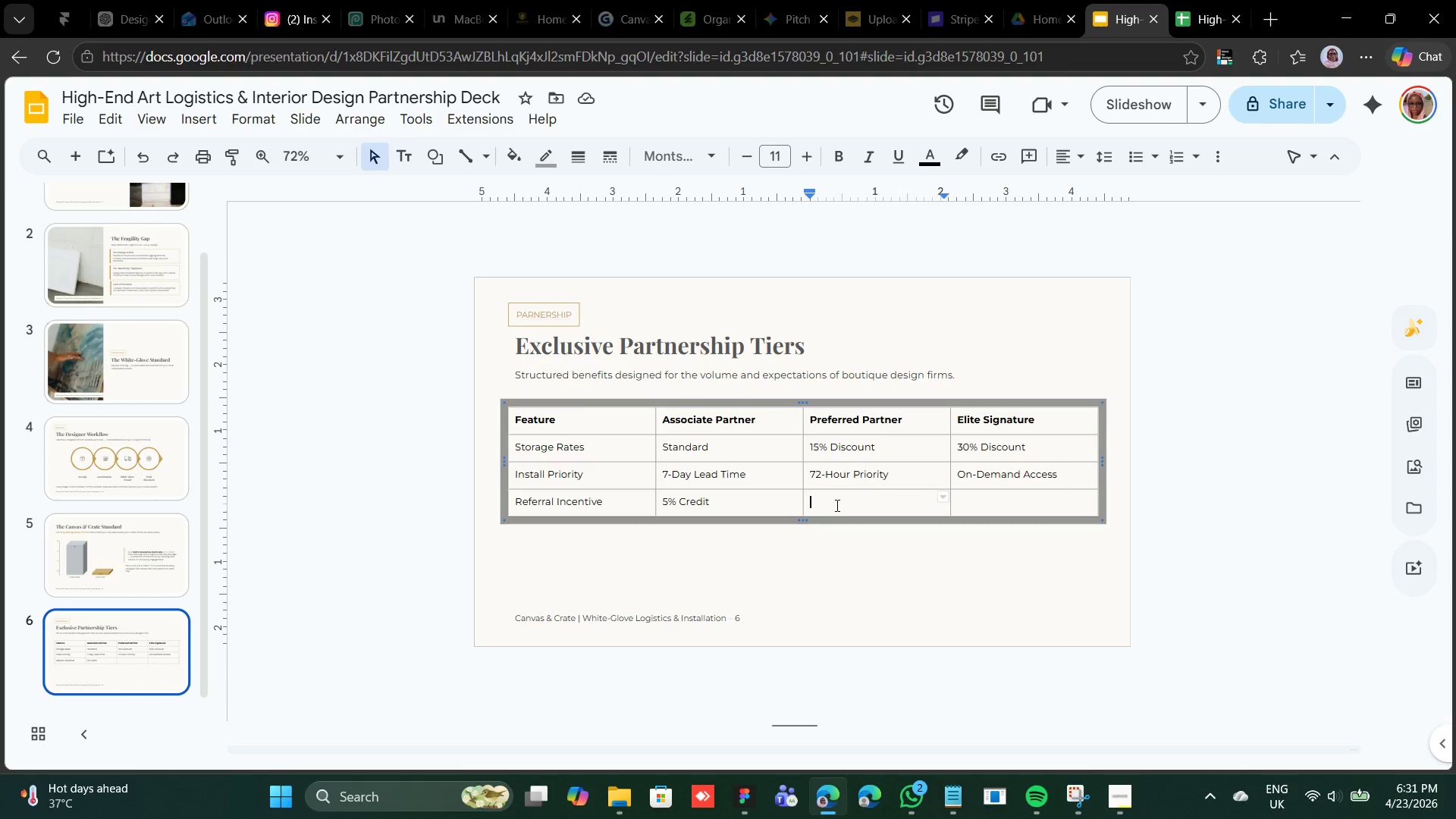 
right_click([833, 503])
 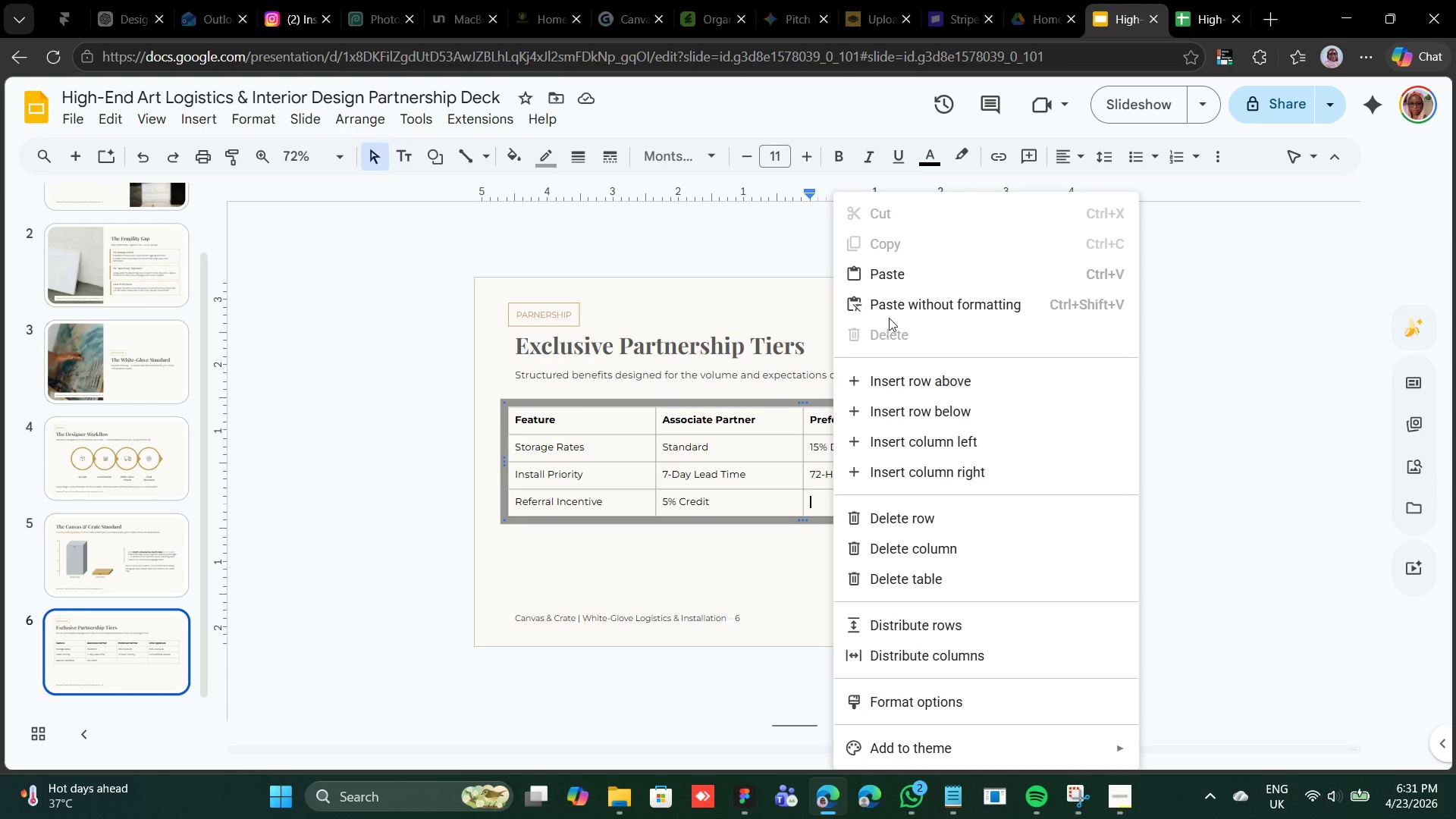 
left_click([911, 268])
 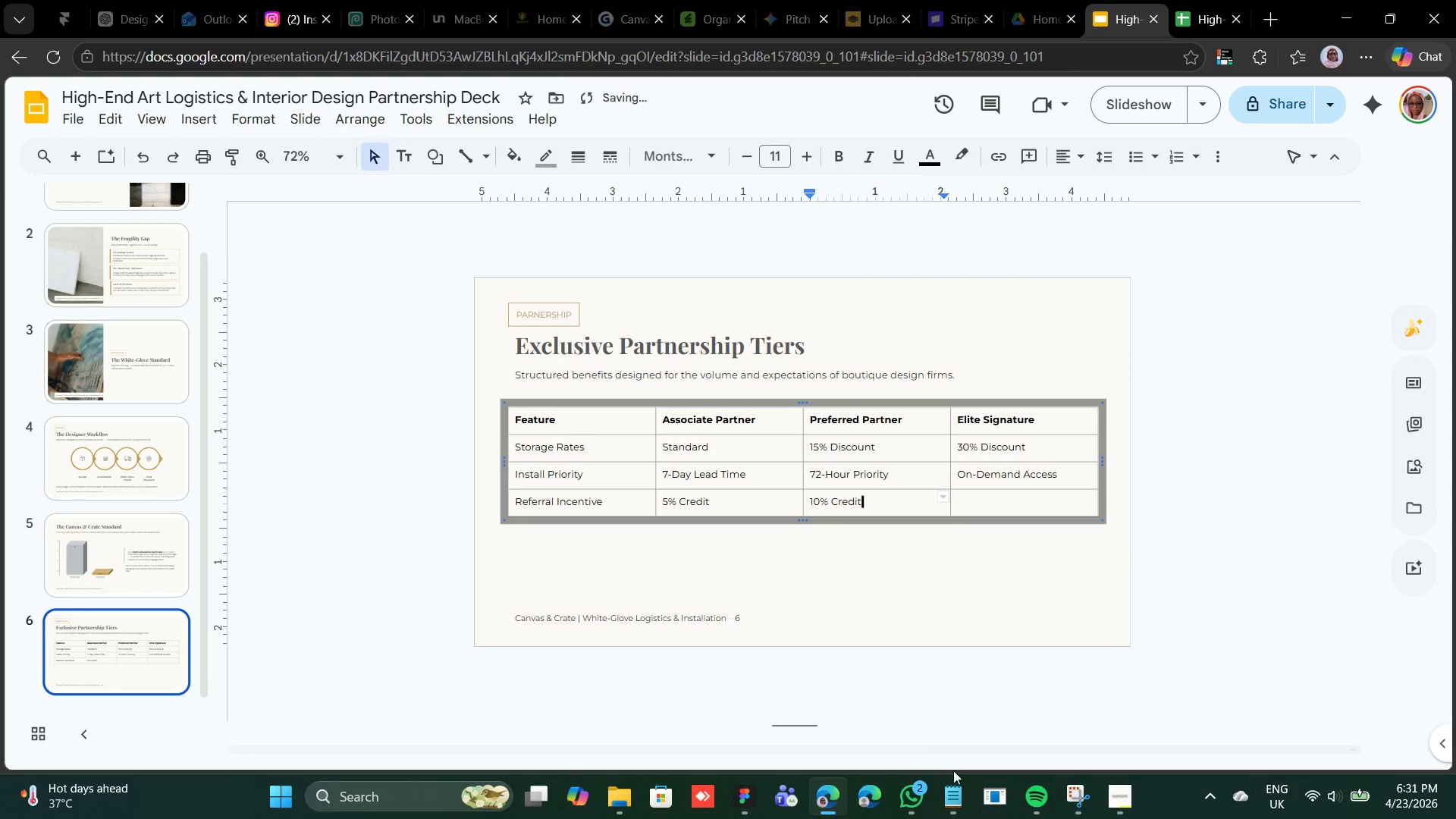 
left_click([946, 789])
 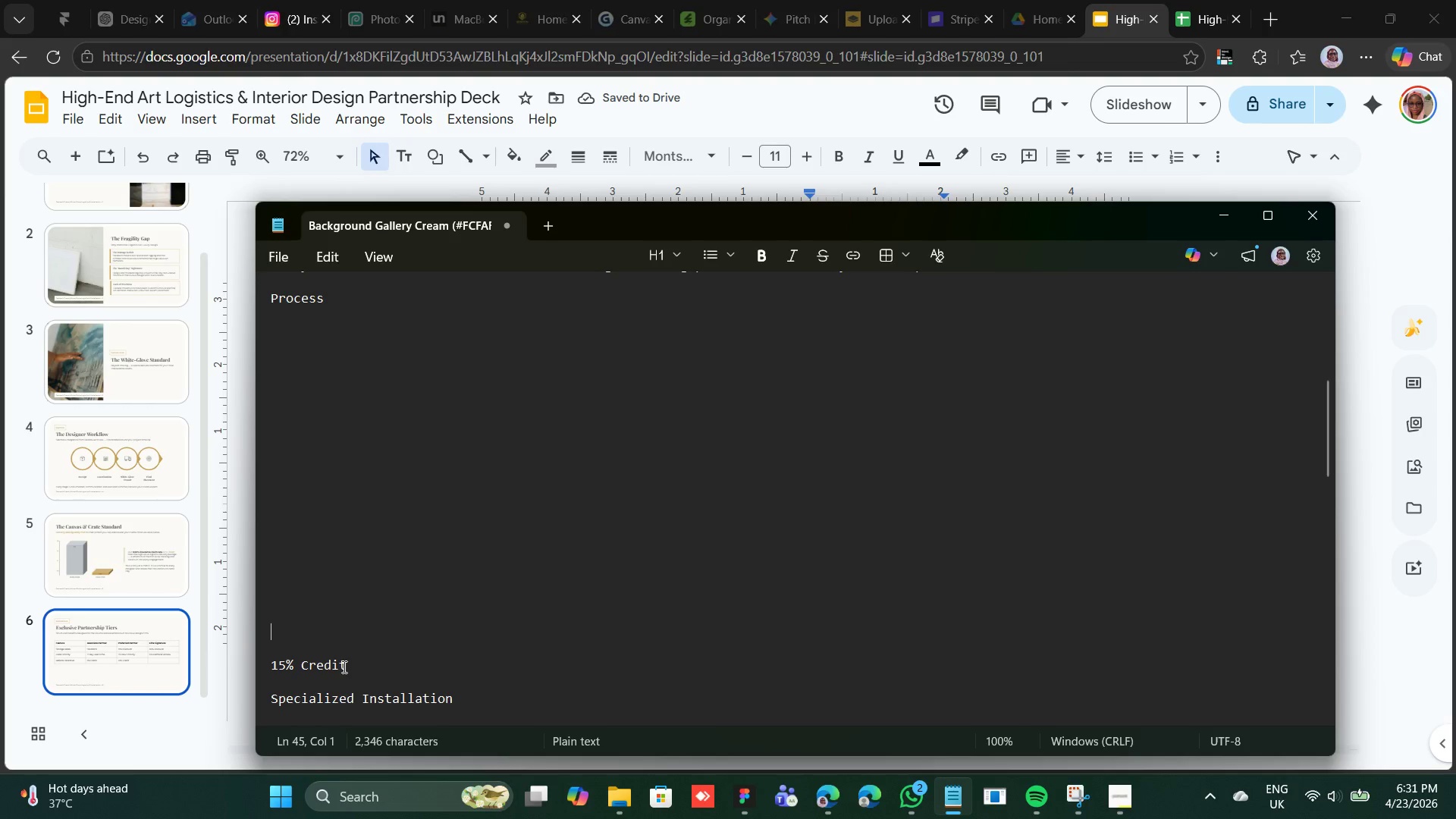 
left_click_drag(start_coordinate=[346, 665], to_coordinate=[271, 672])
 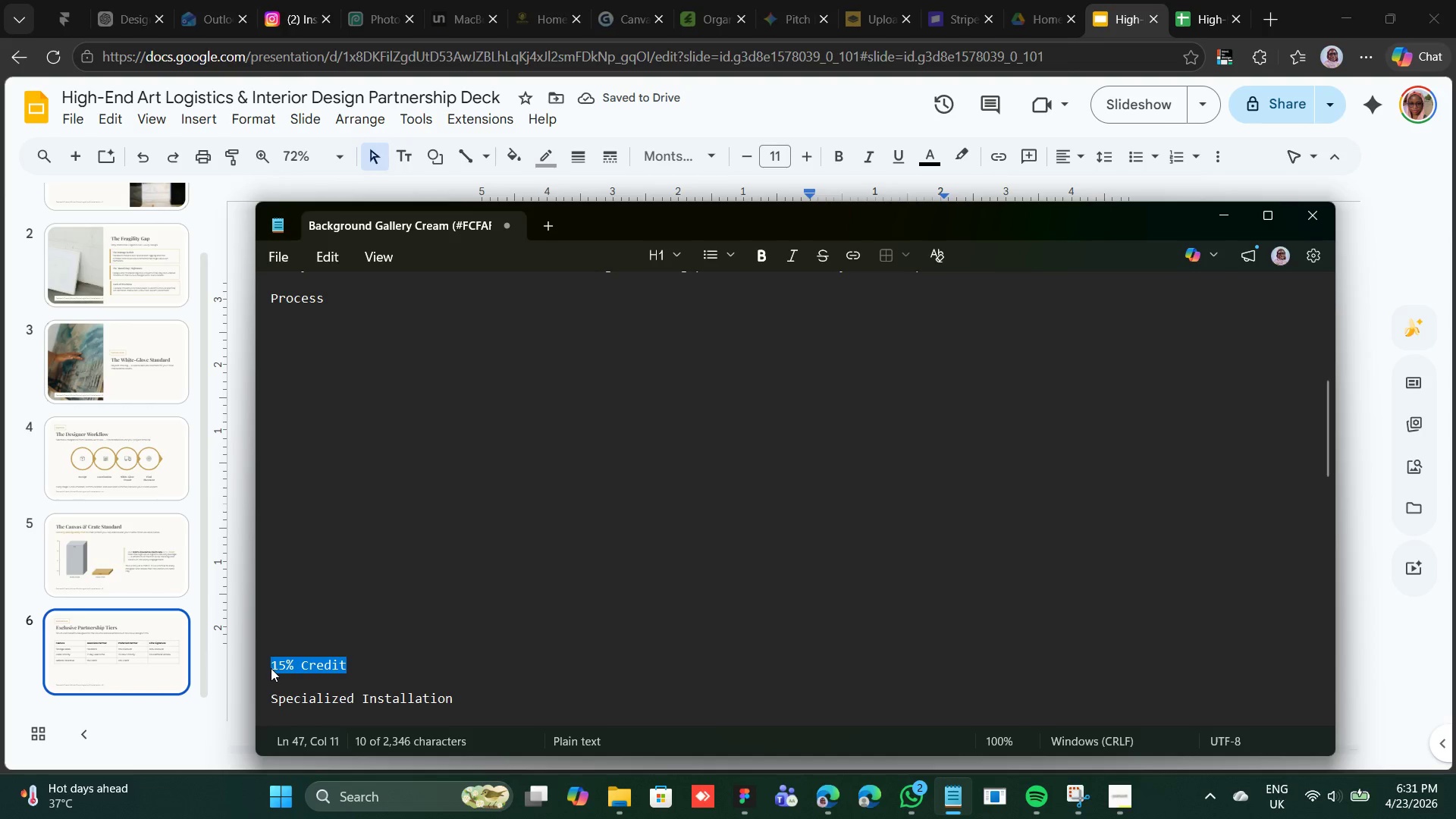 
right_click([271, 668])
 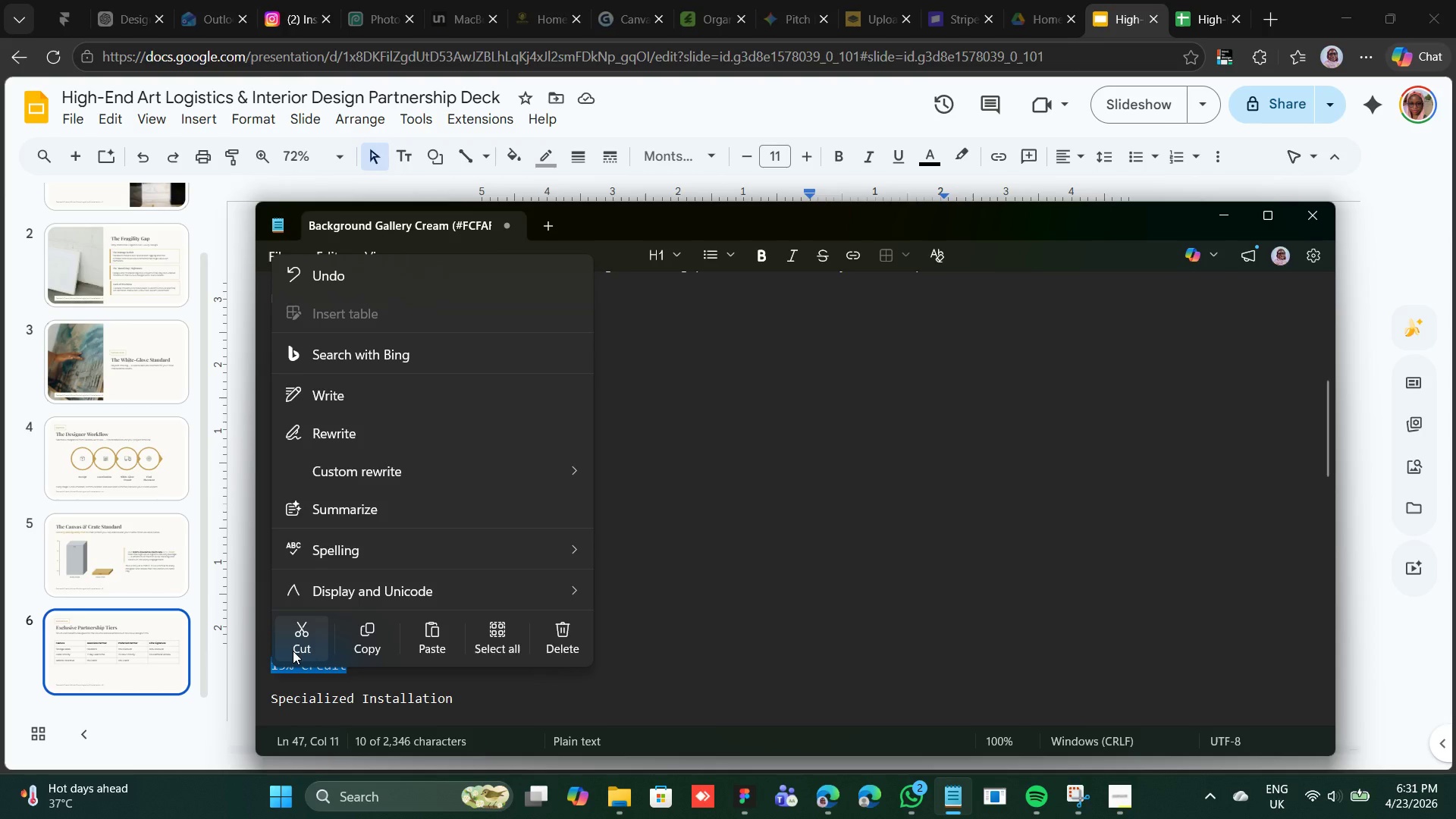 
left_click([293, 651])
 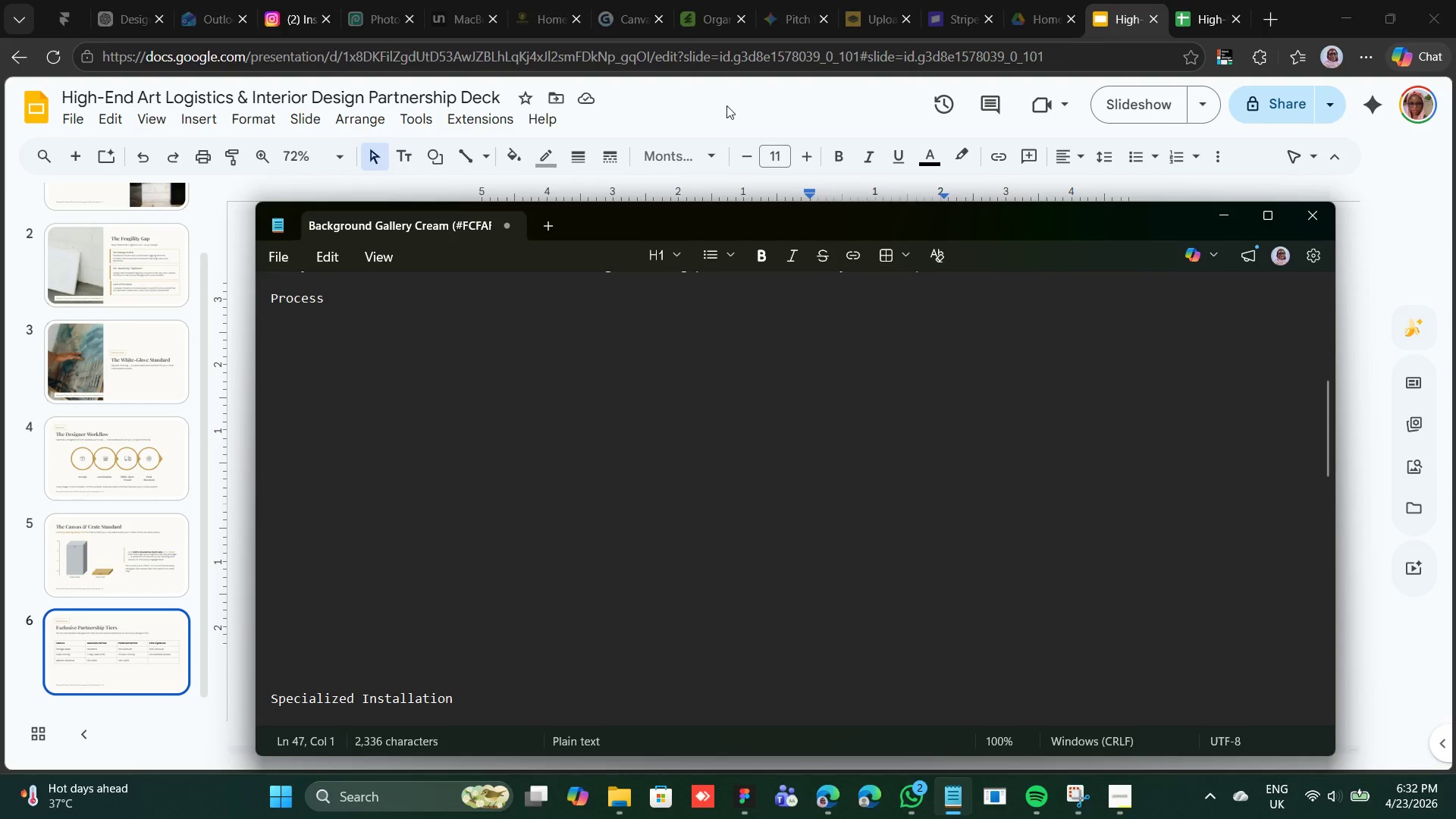 
left_click([739, 95])
 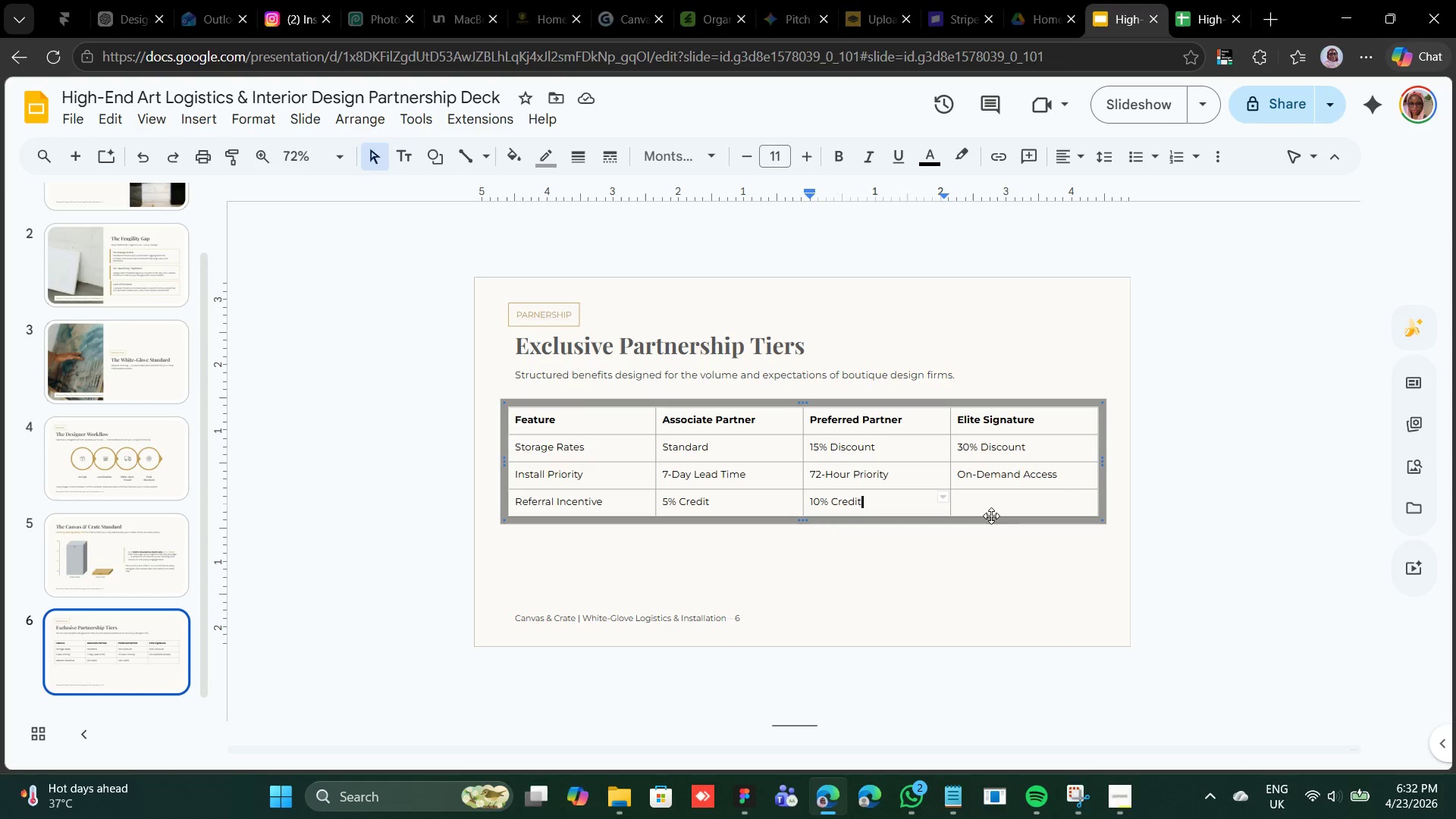 
left_click([986, 503])
 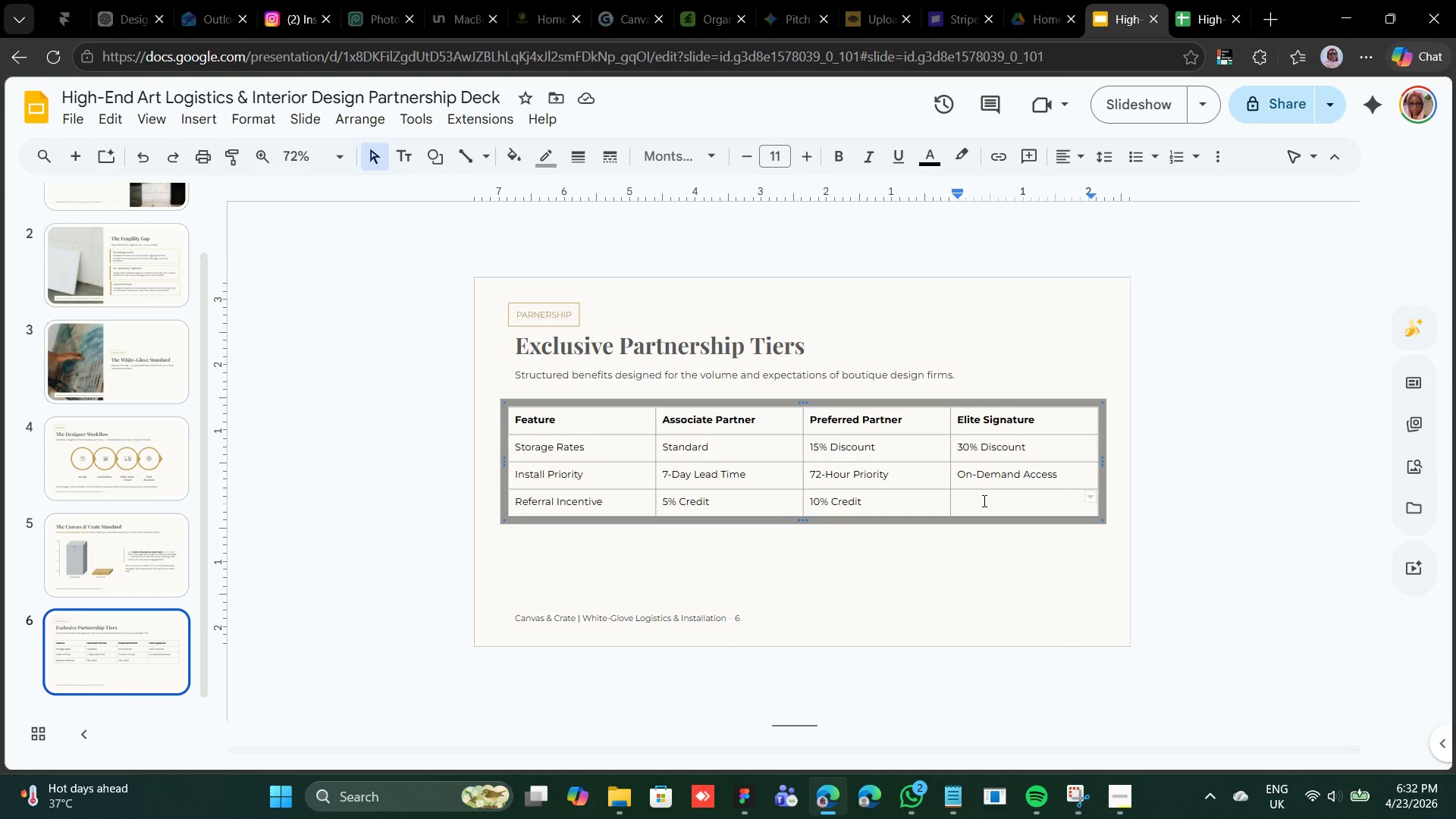 
right_click([983, 500])
 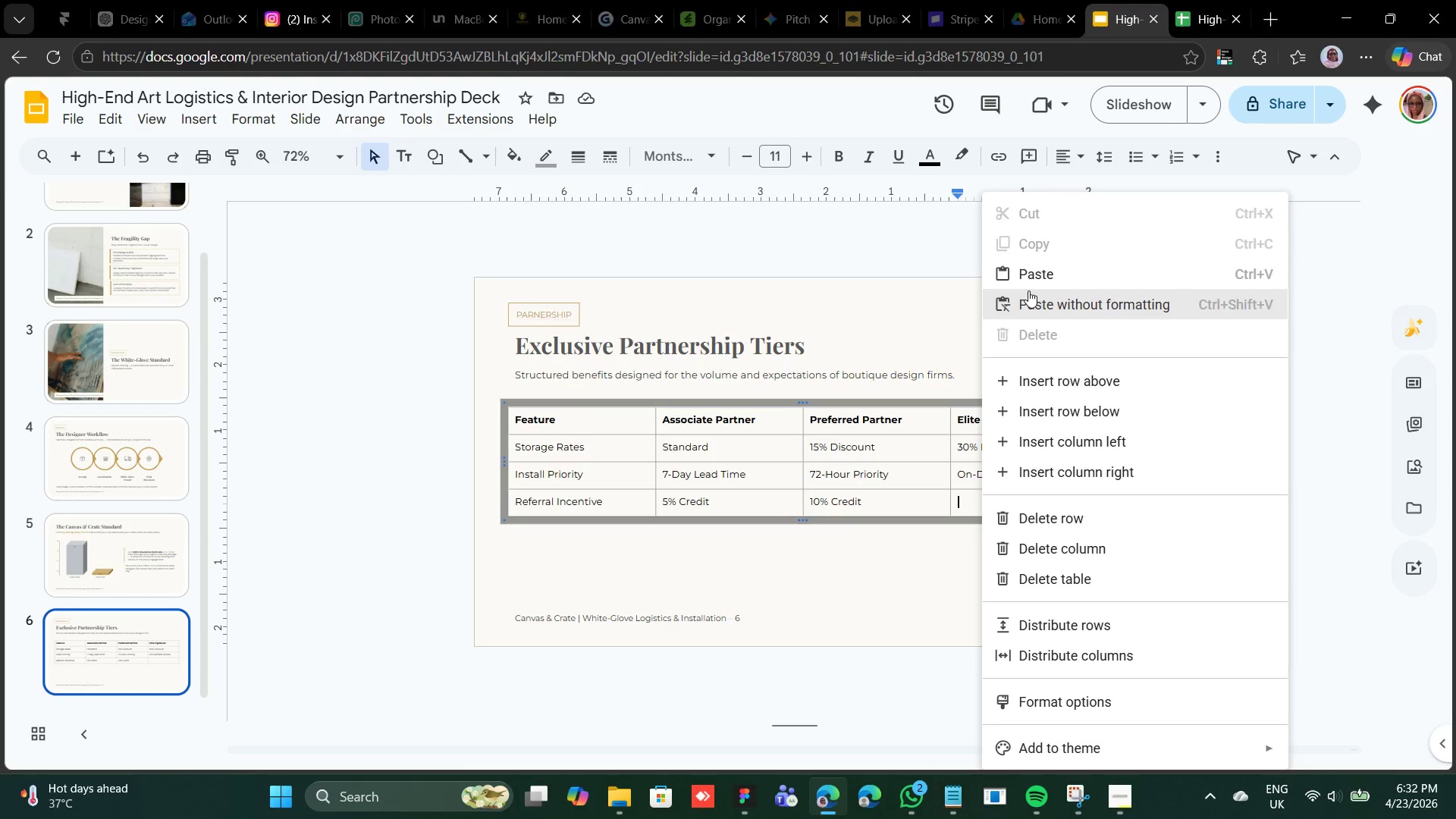 
left_click([1033, 272])
 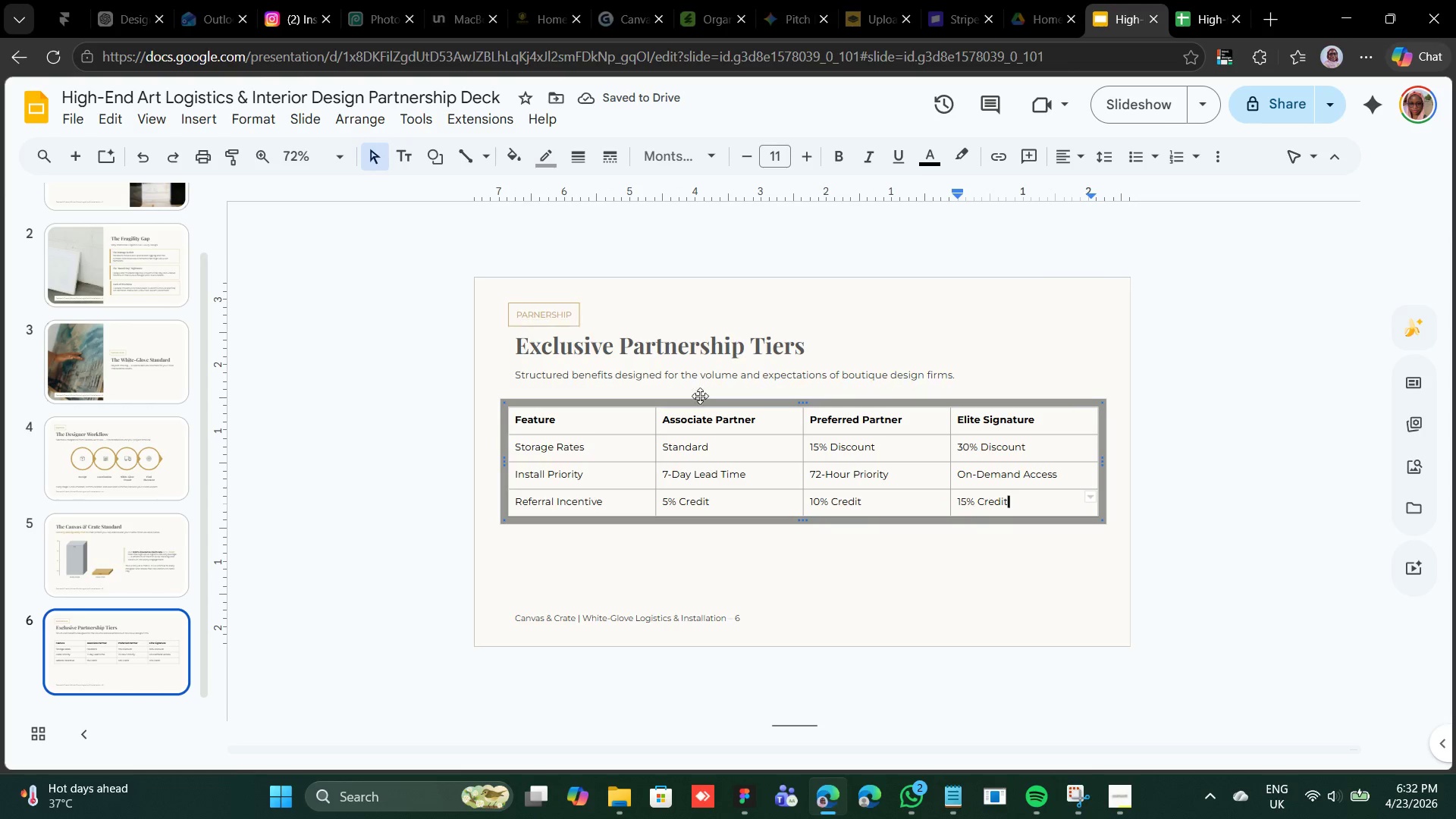 
left_click([634, 402])
 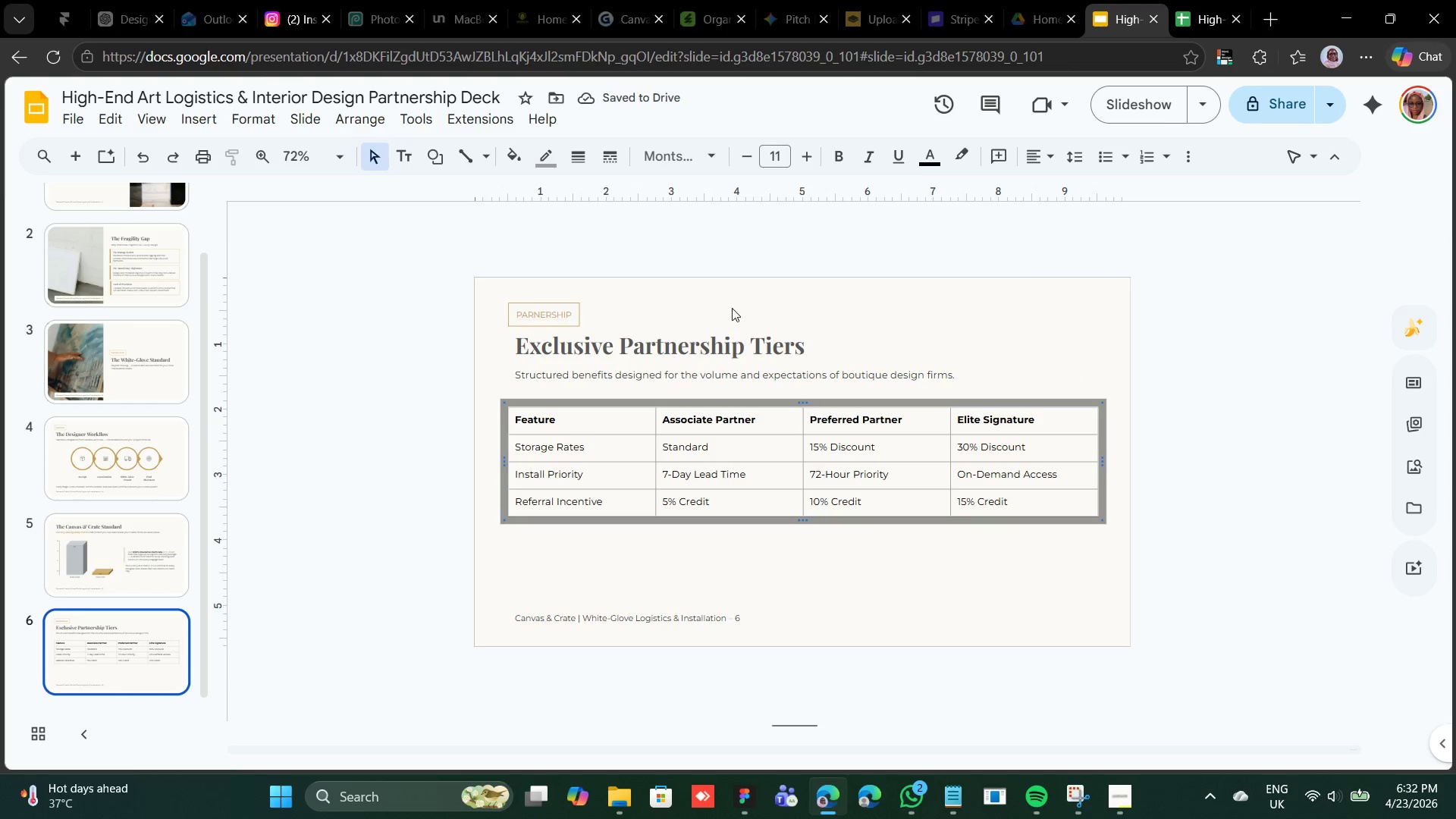 
left_click([734, 306])
 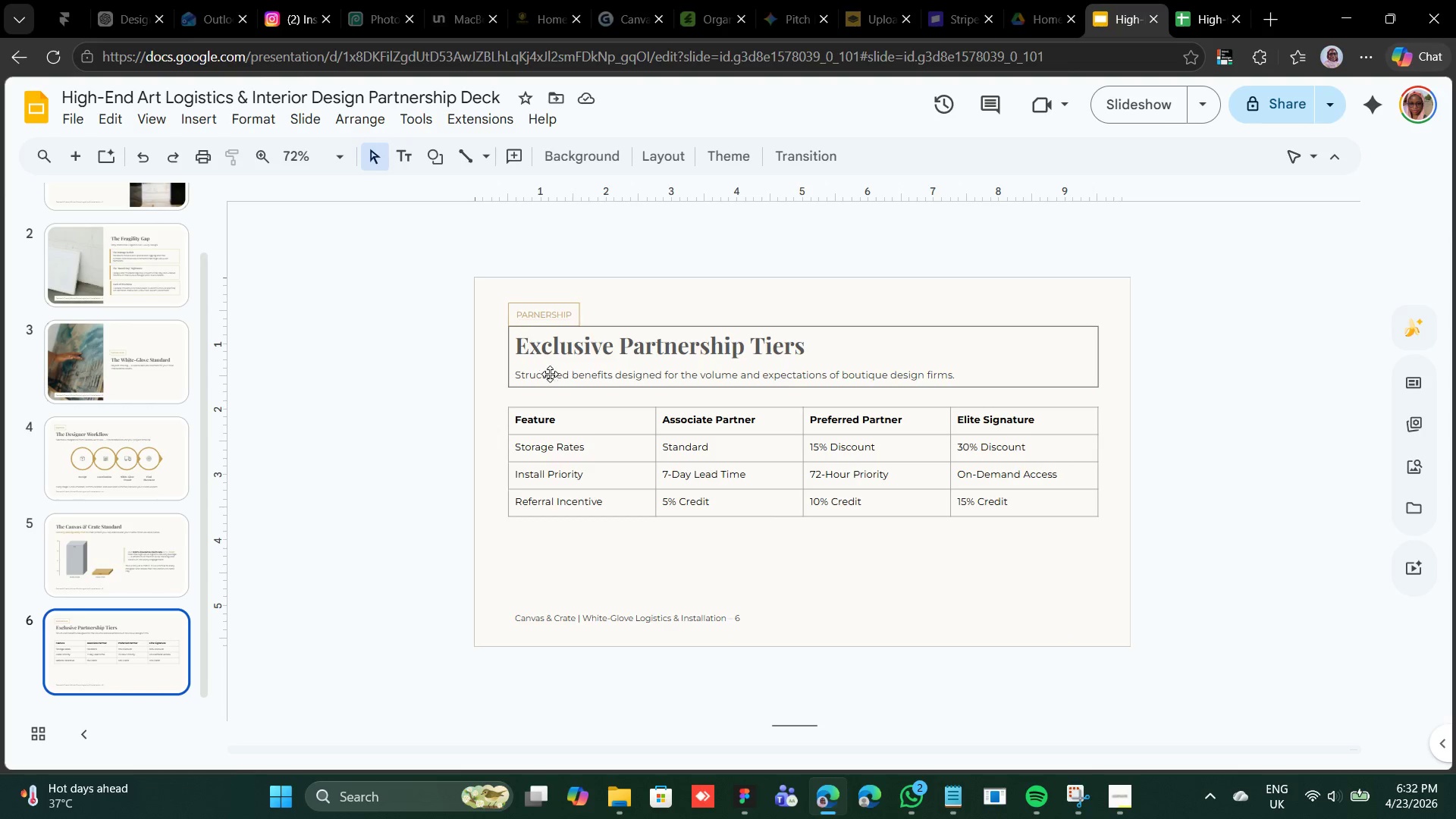 
wait(8.11)
 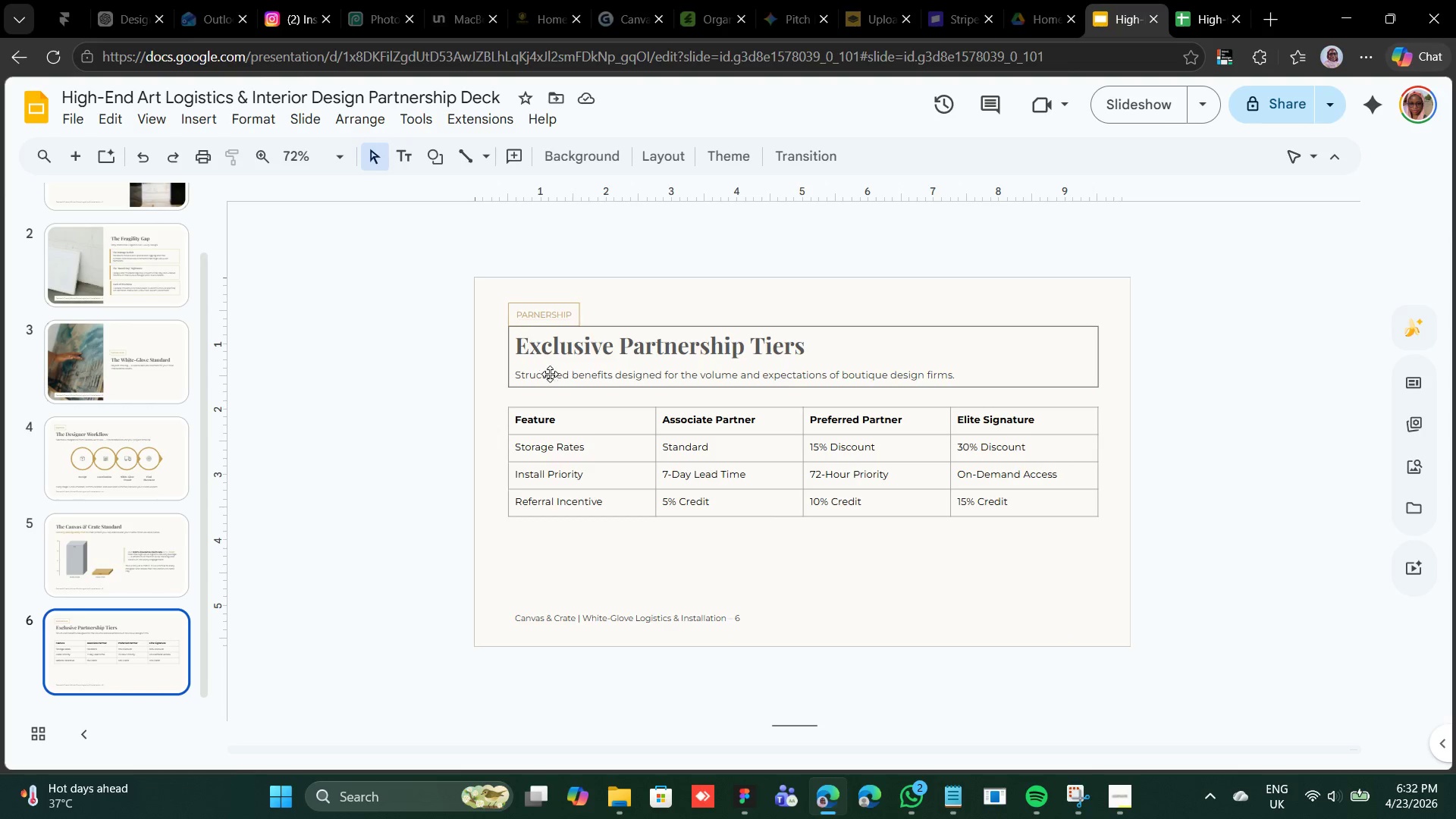 
left_click([598, 409])
 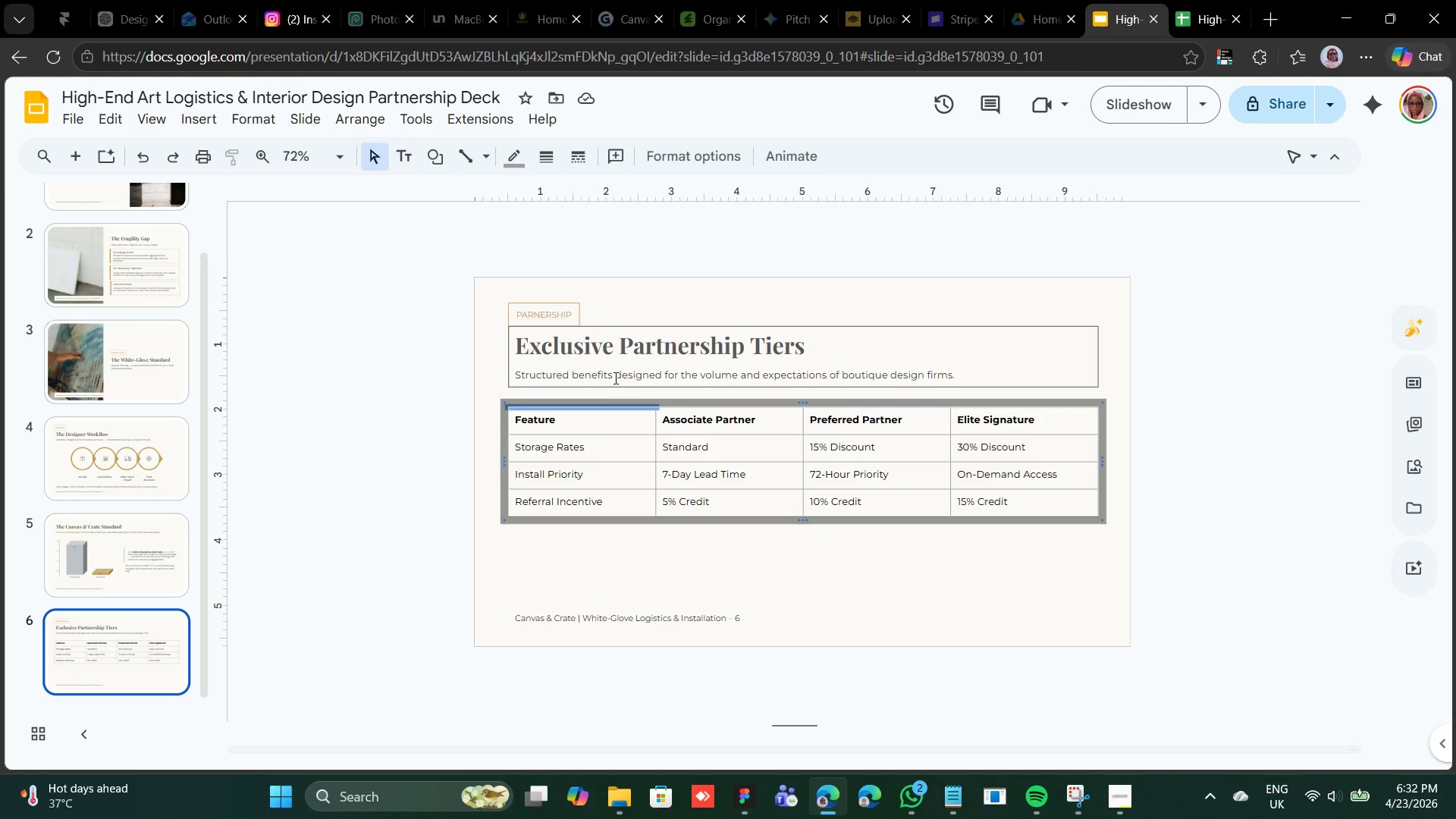 
hold_key(key=ShiftLeft, duration=2.34)
left_click([617, 374])
 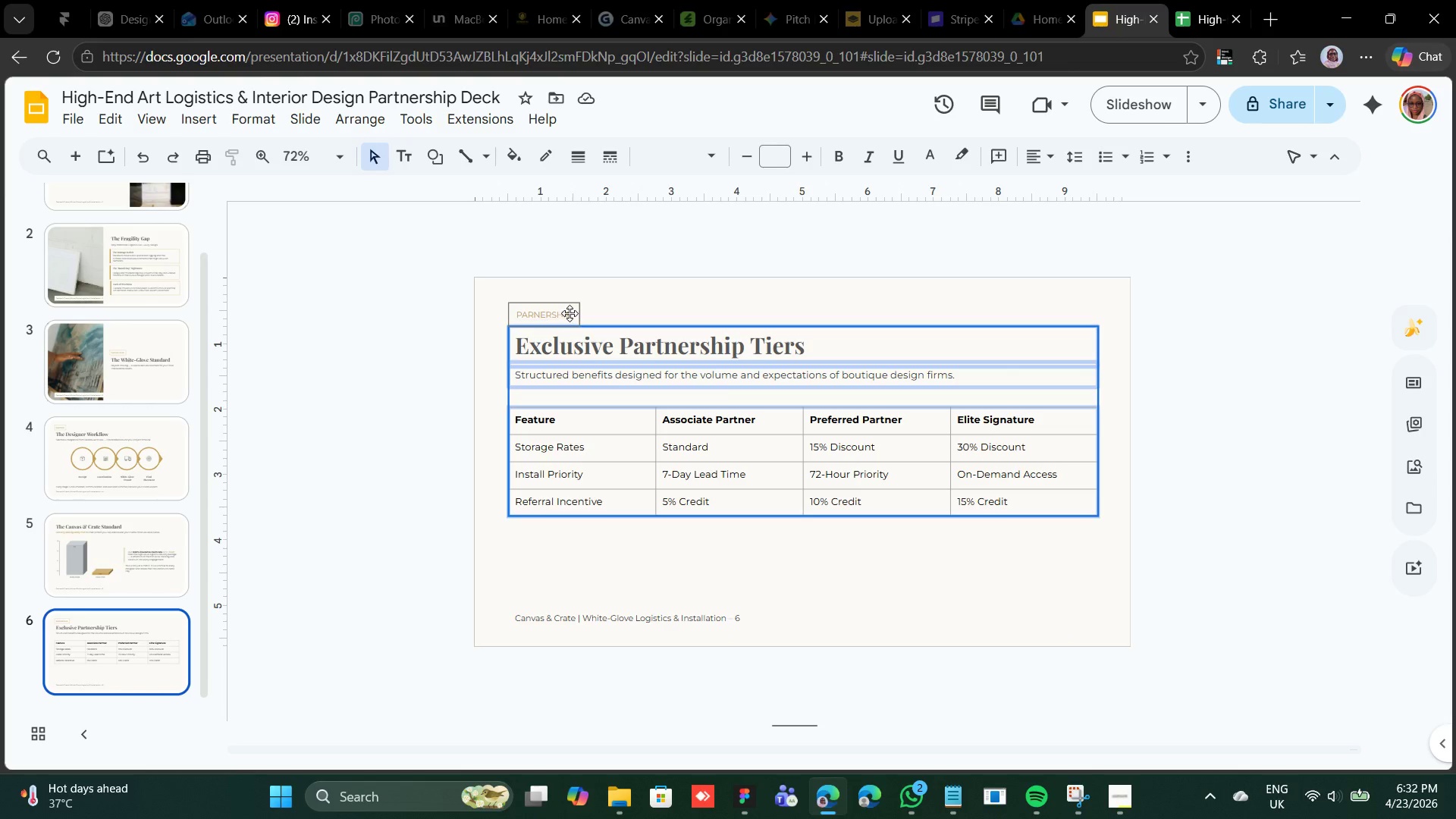 
left_click([570, 308])
 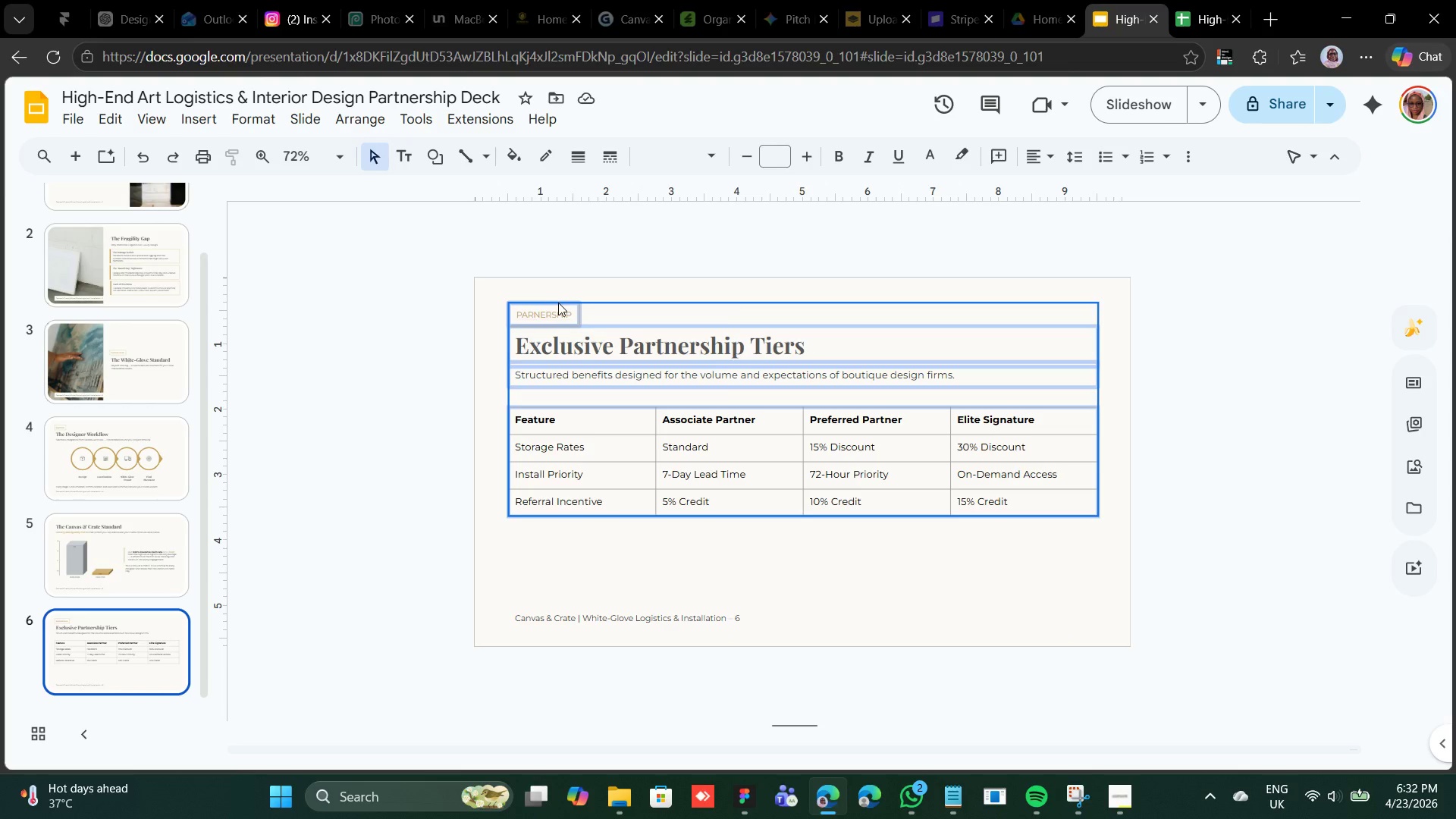 
hold_key(key=ArrowDown, duration=0.33)
 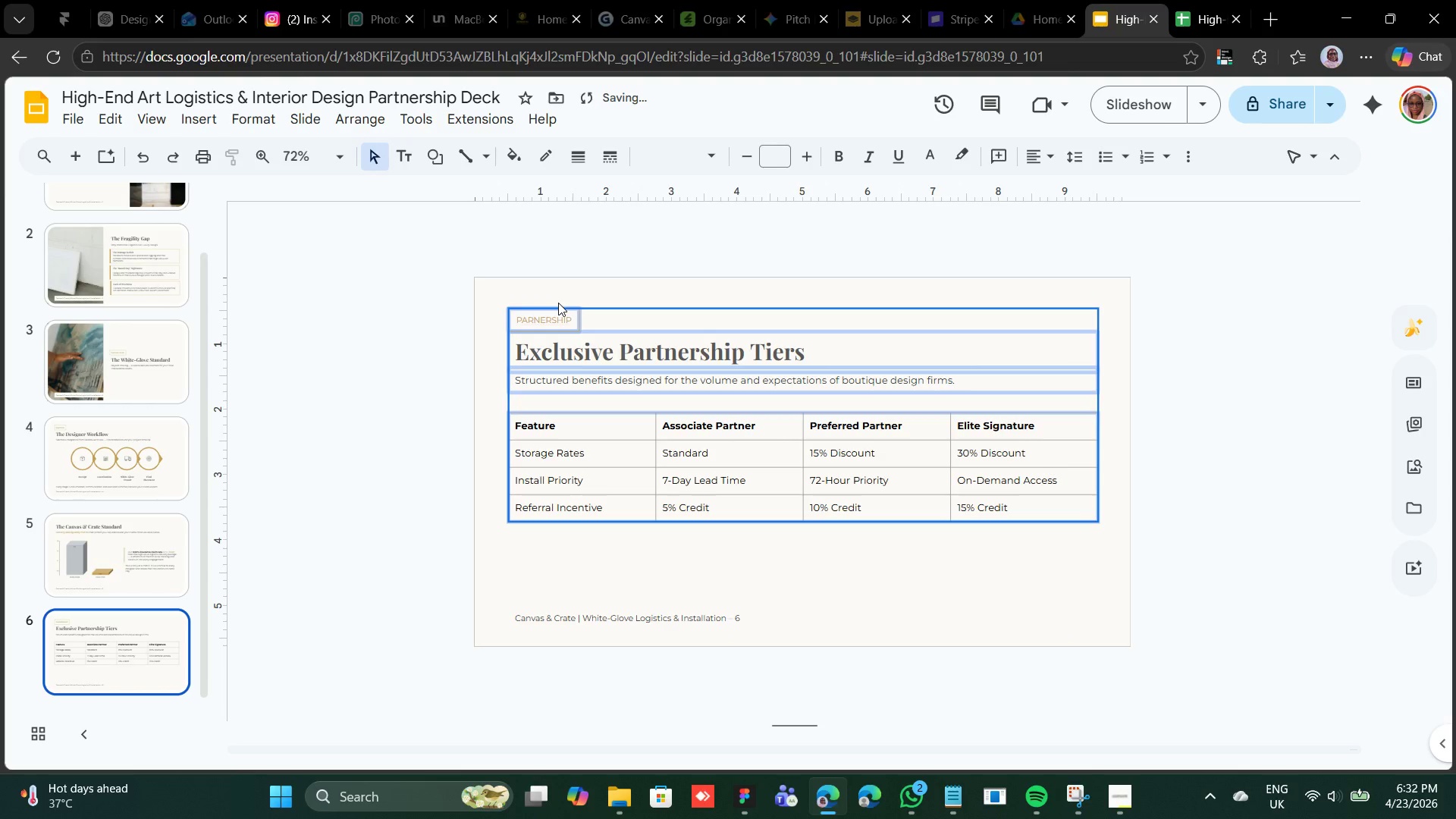 
key(Shift+ArrowUp)
 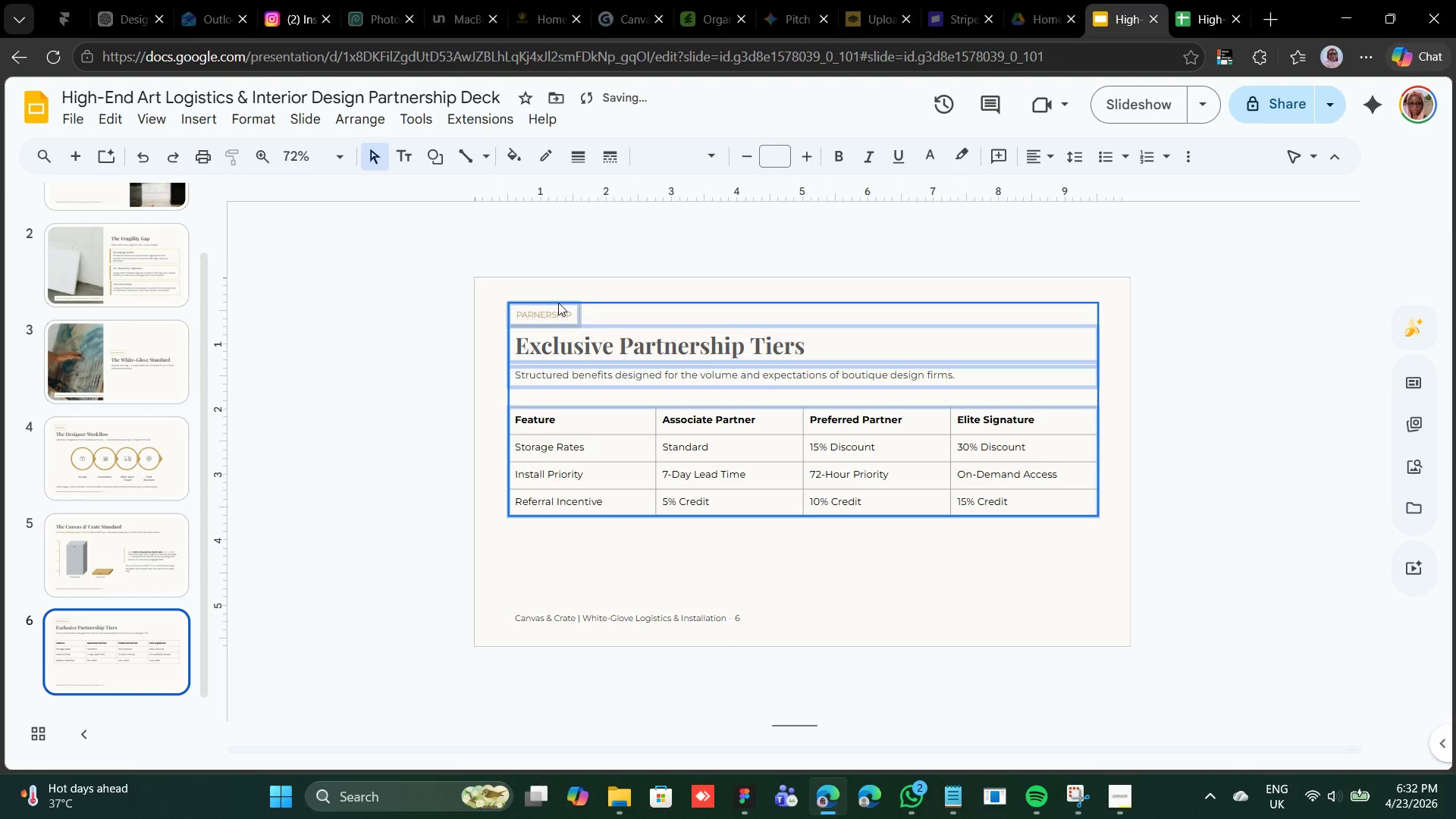 
key(Shift+ArrowDown)
 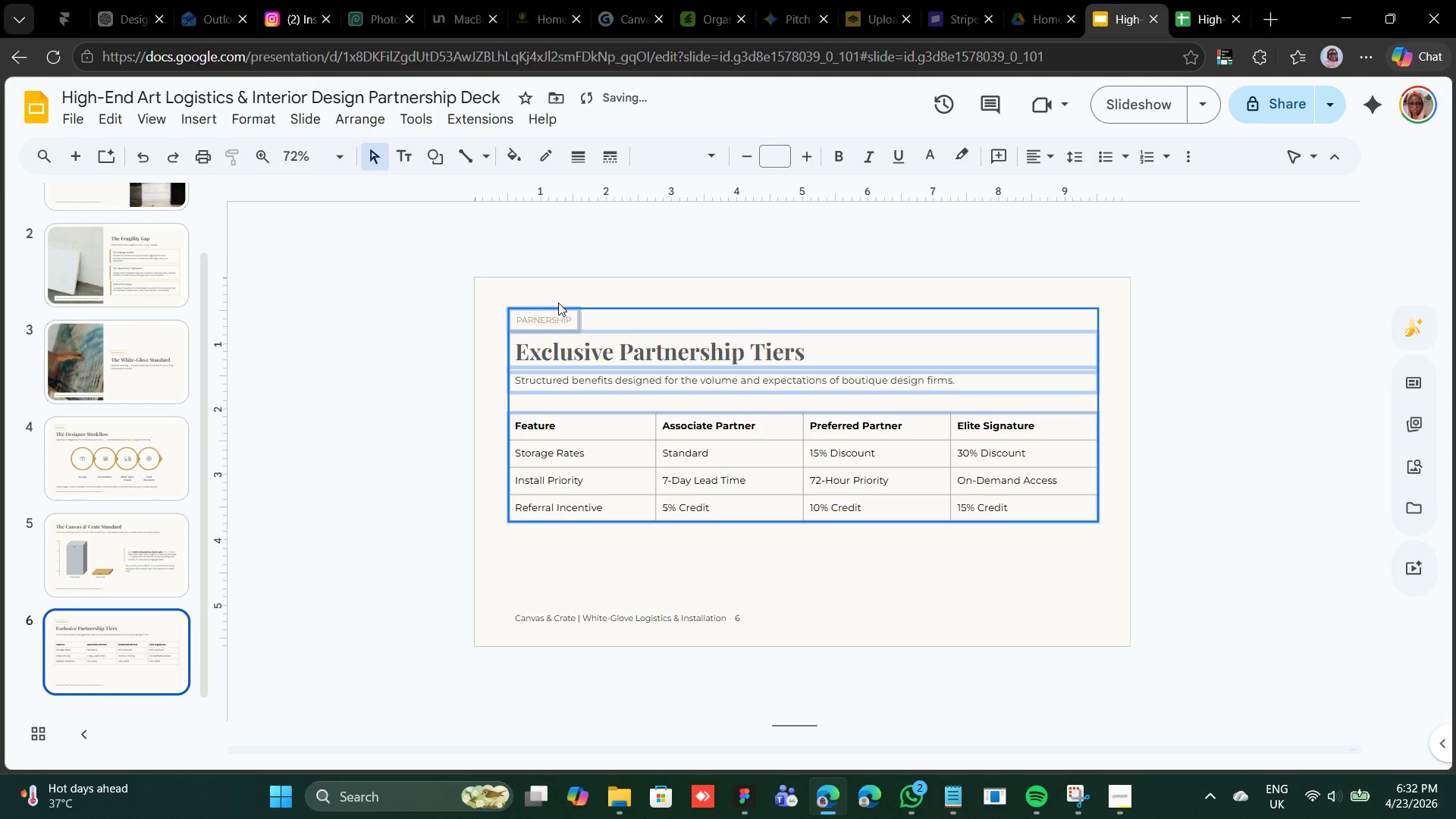 
key(Shift+ArrowDown)
 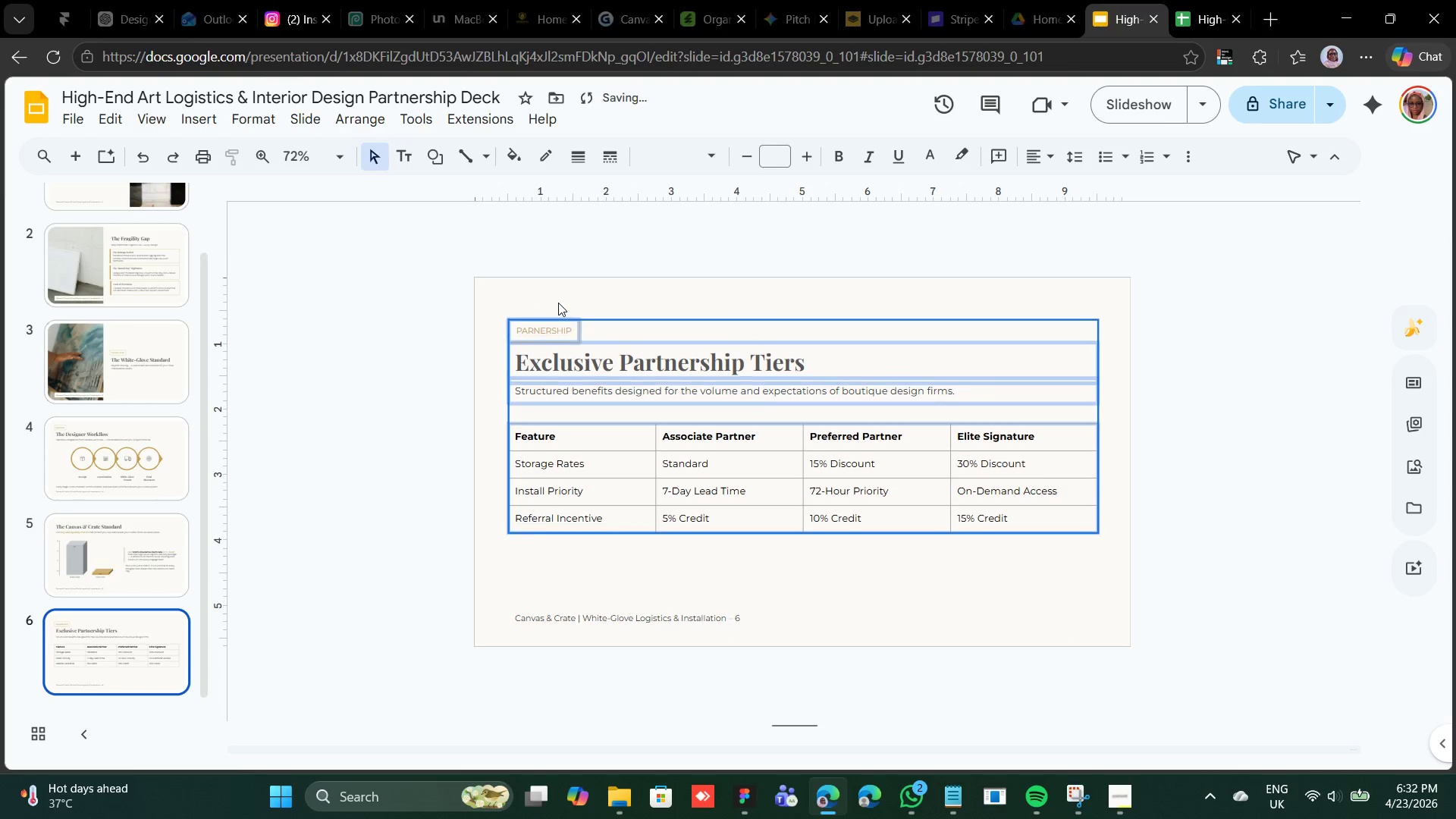 
key(Shift+ArrowDown)
 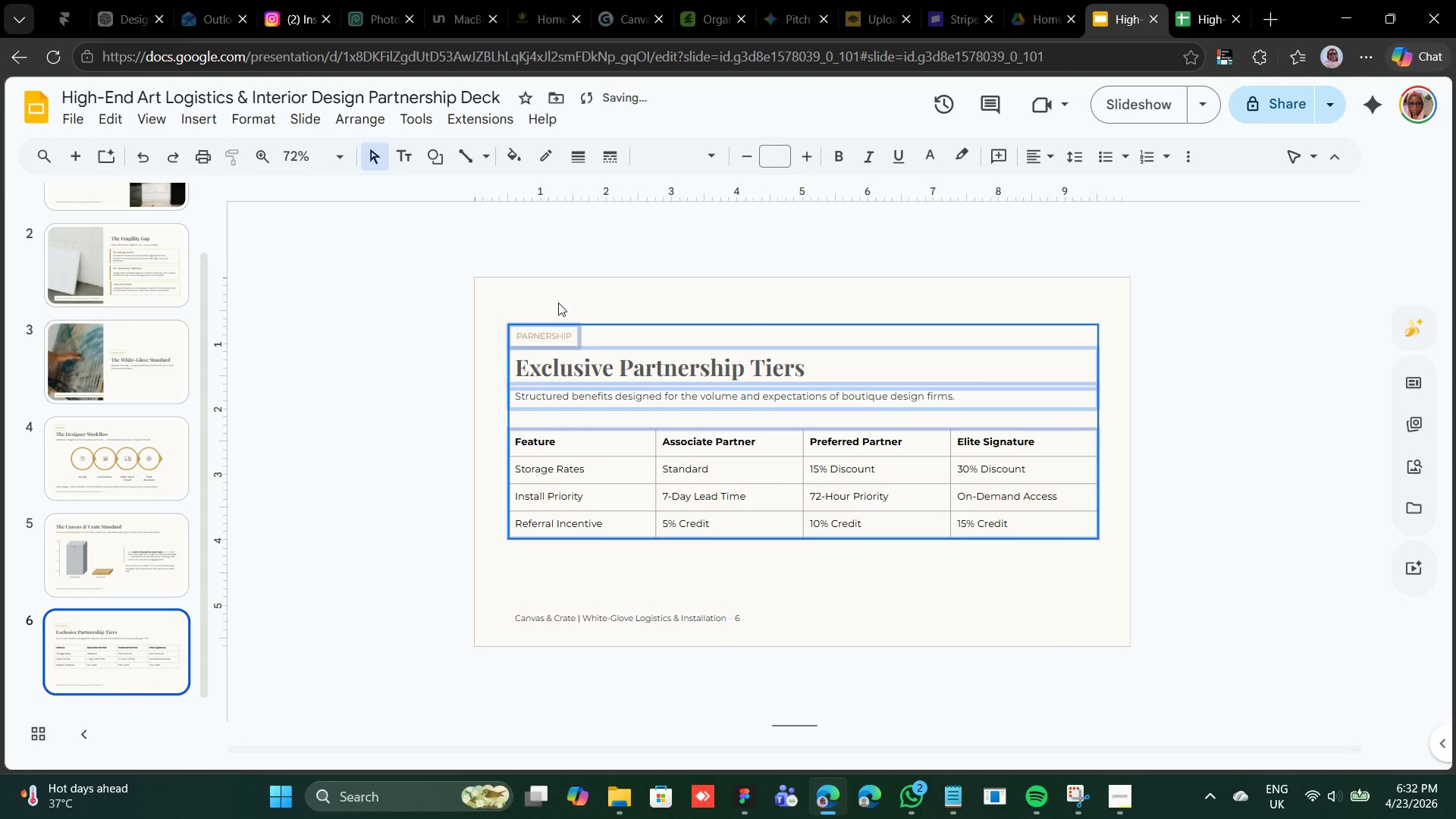 
key(Shift+ArrowDown)
 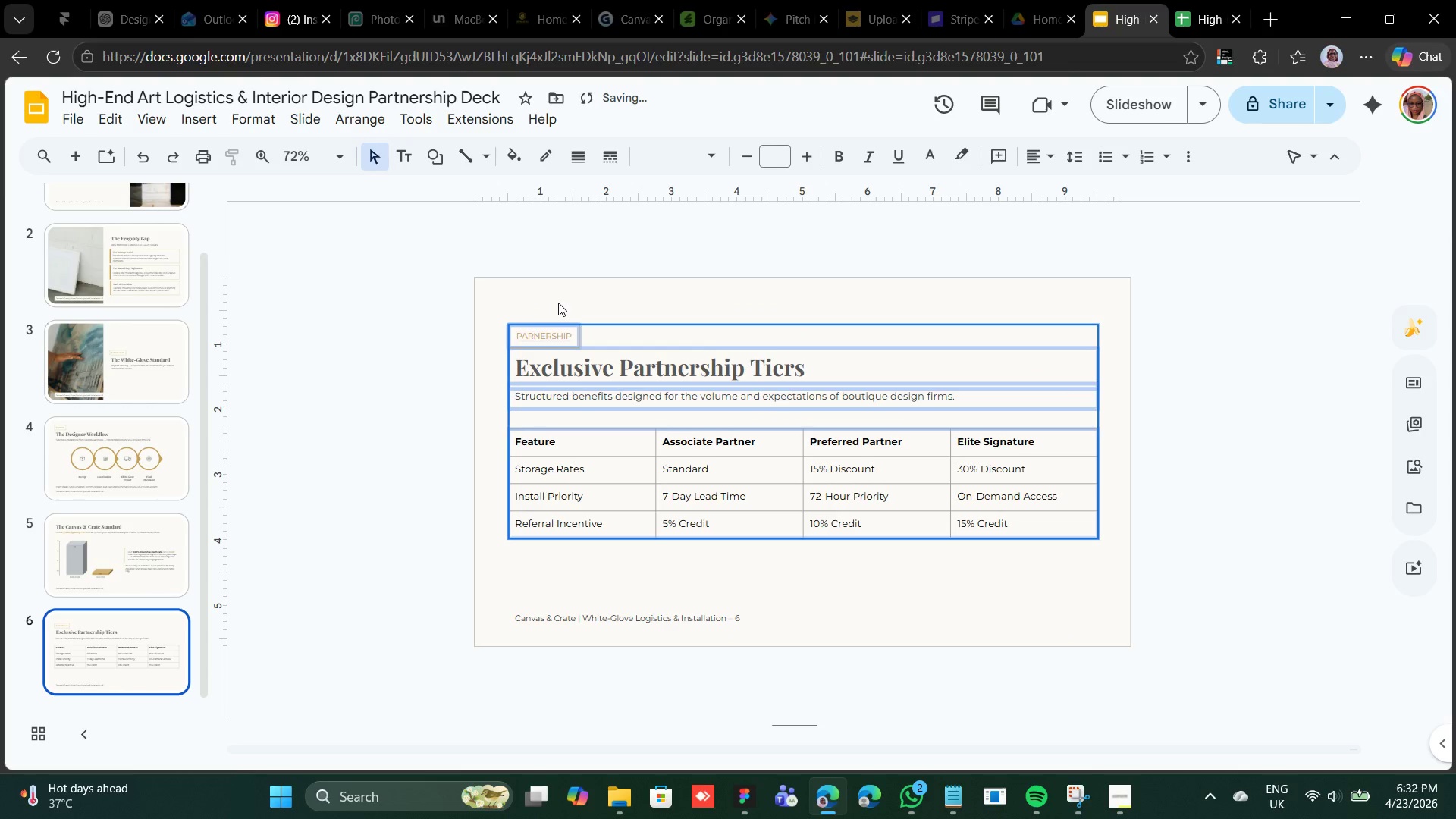 
key(Shift+ArrowDown)
 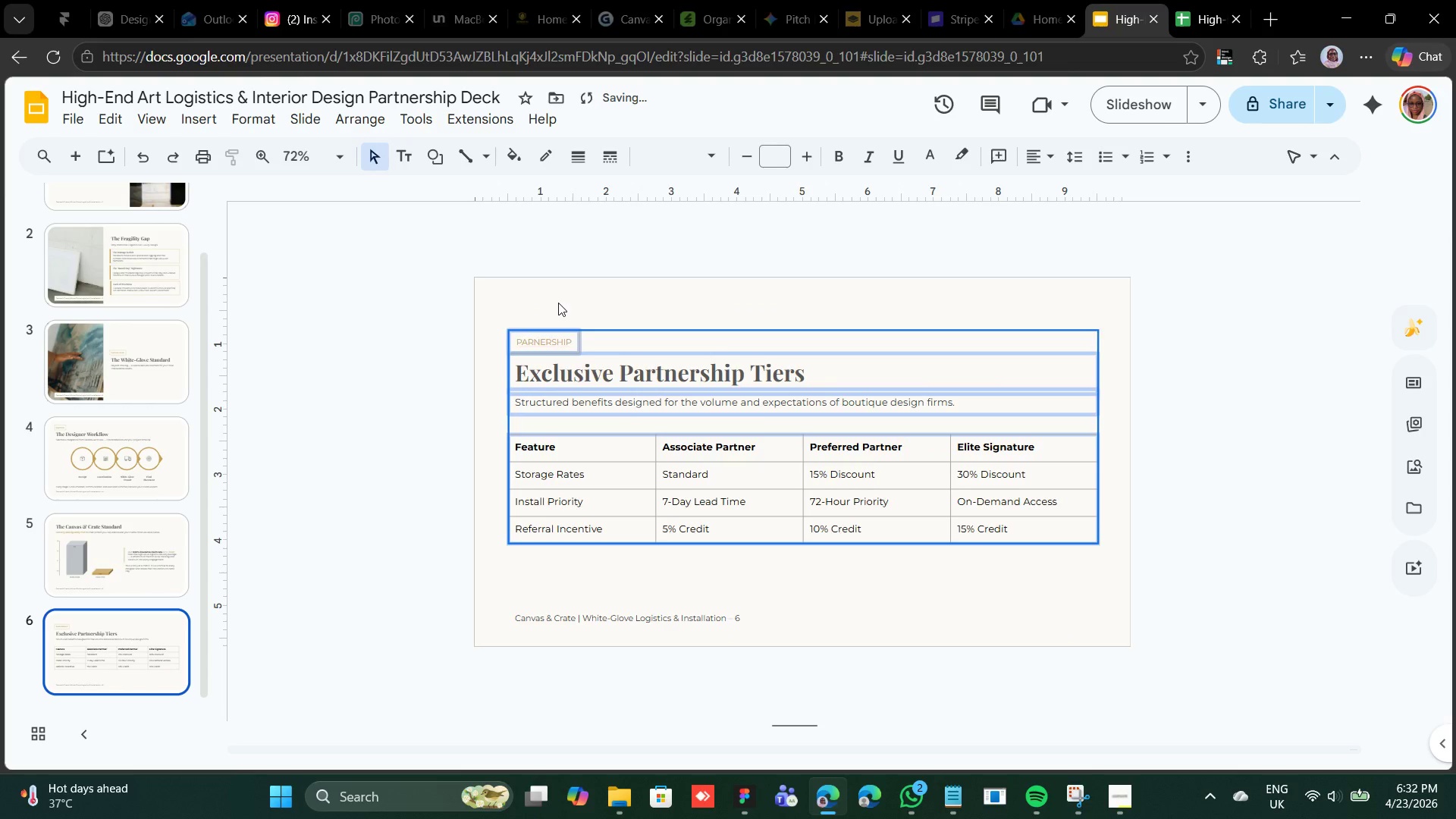 
key(Shift+ArrowDown)
 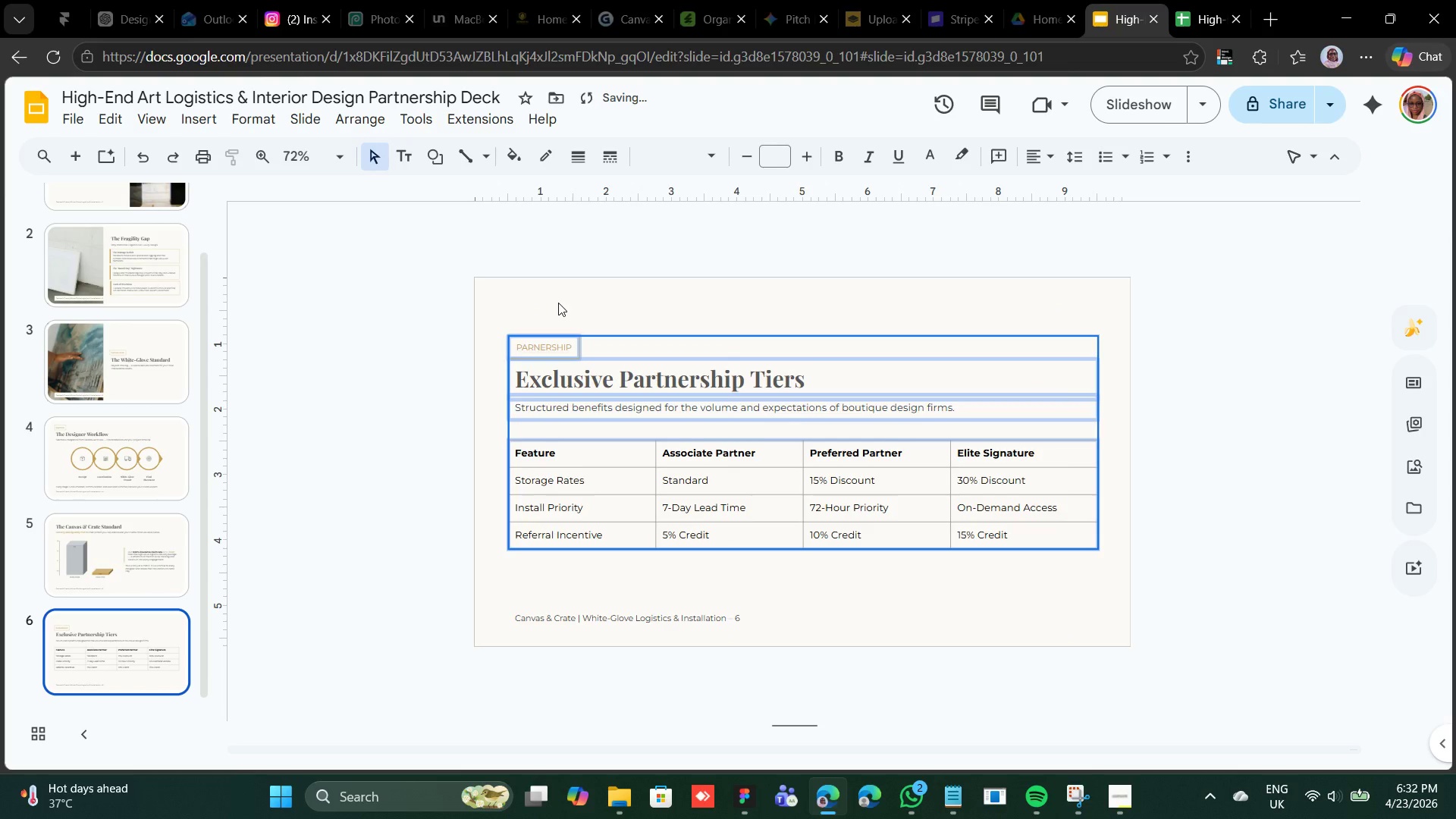 
key(Shift+ArrowUp)
 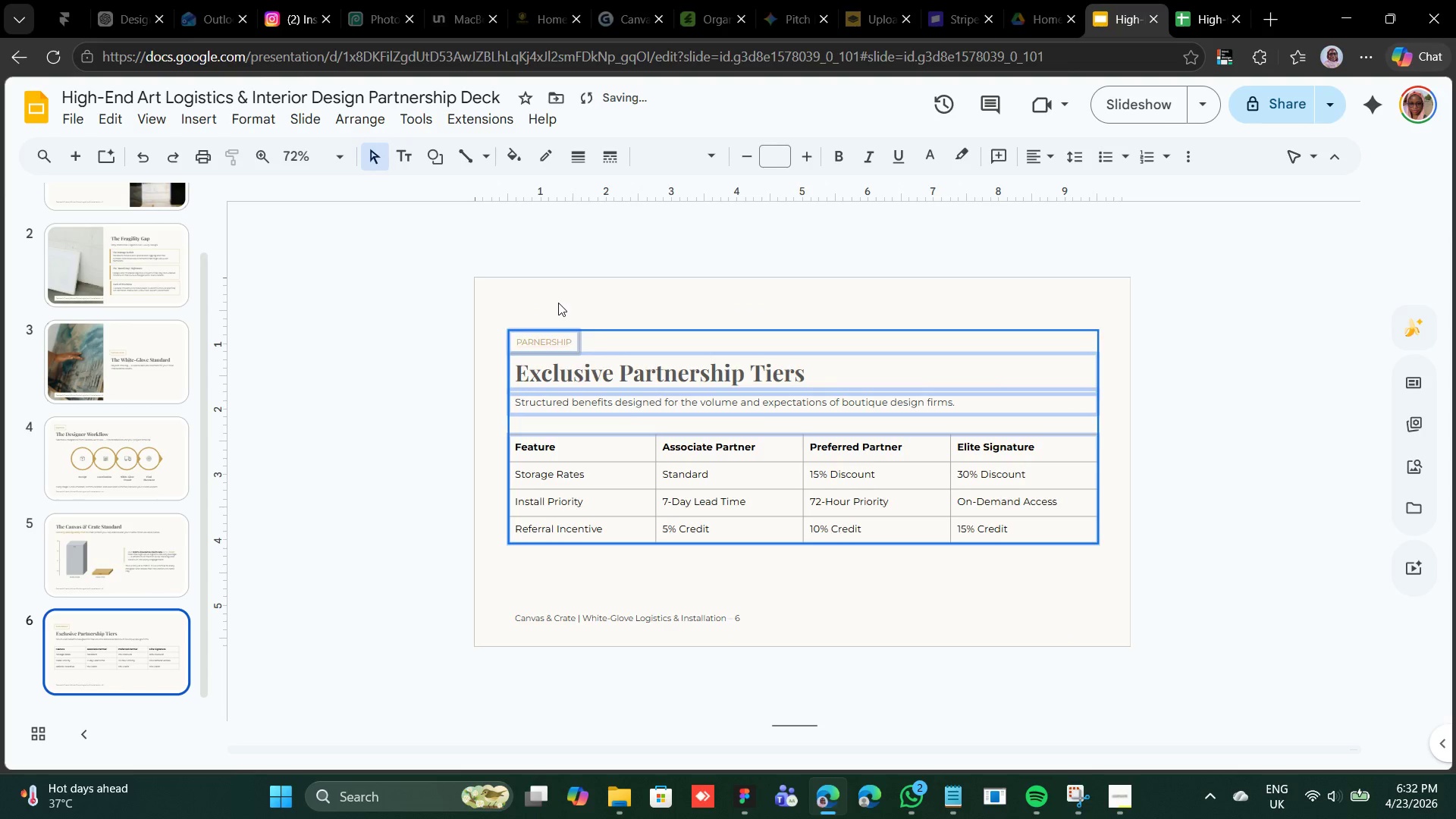 
key(Shift+ArrowDown)
 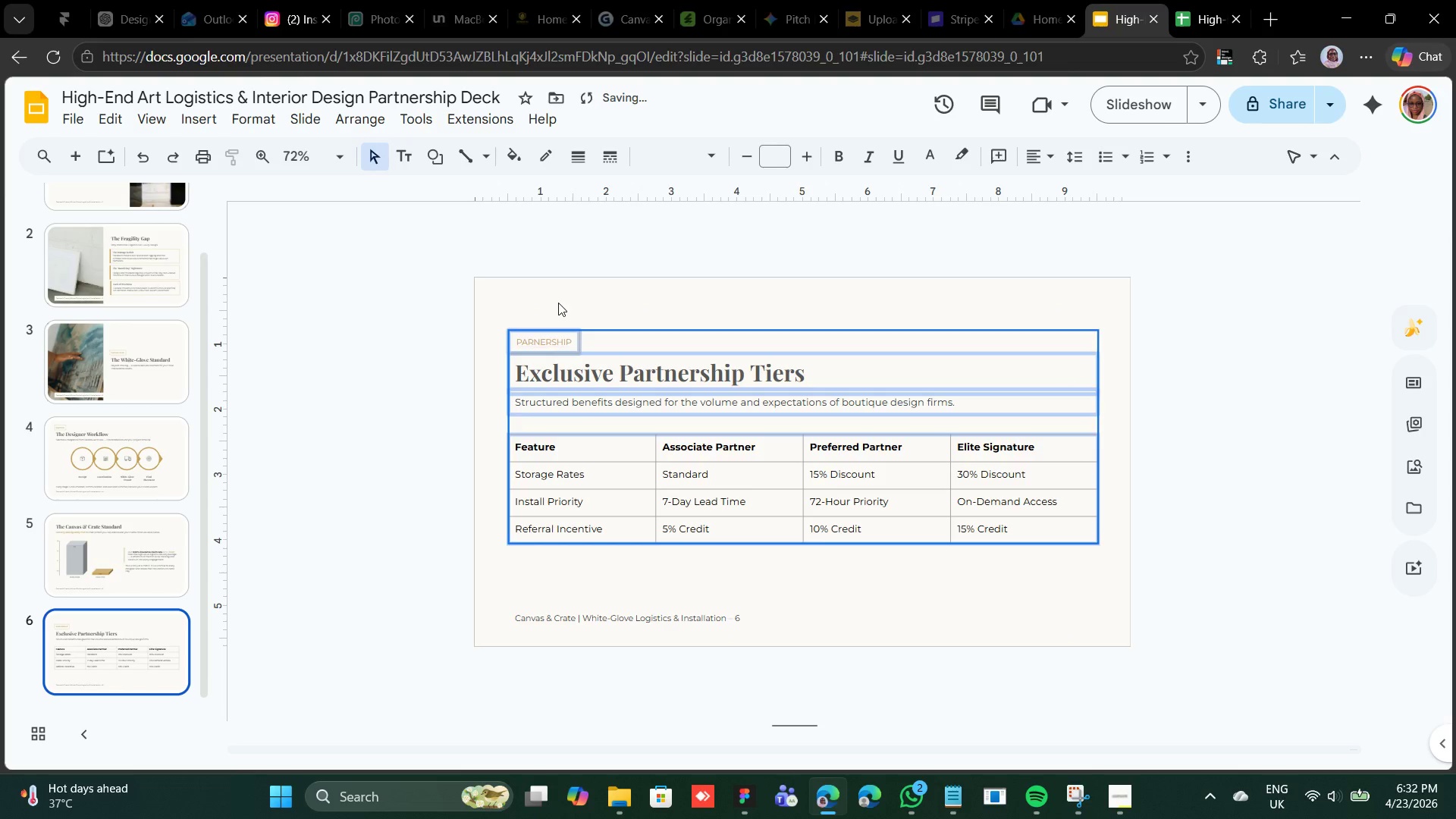 
key(Shift+ArrowUp)
 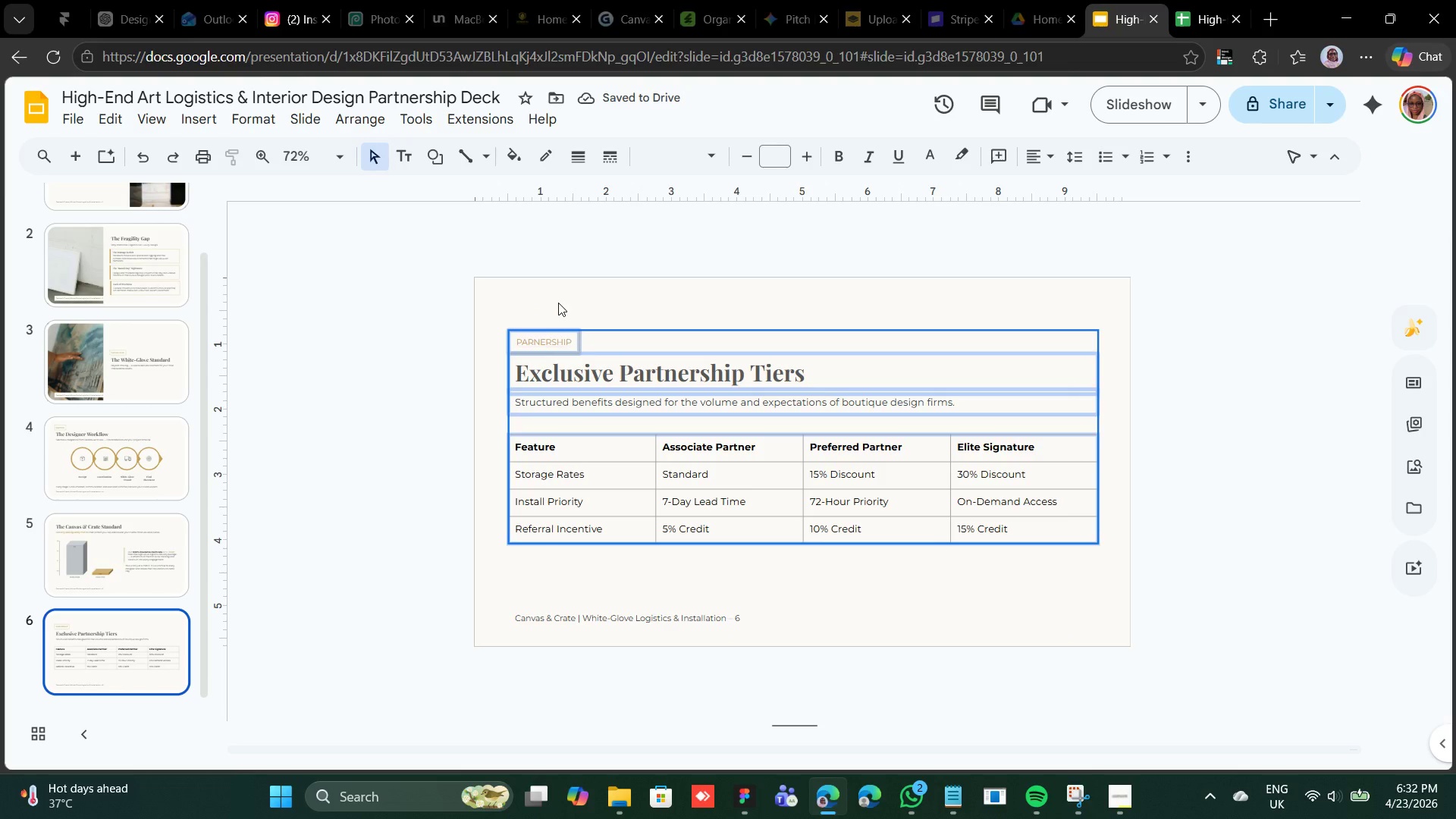 
wait(8.53)
 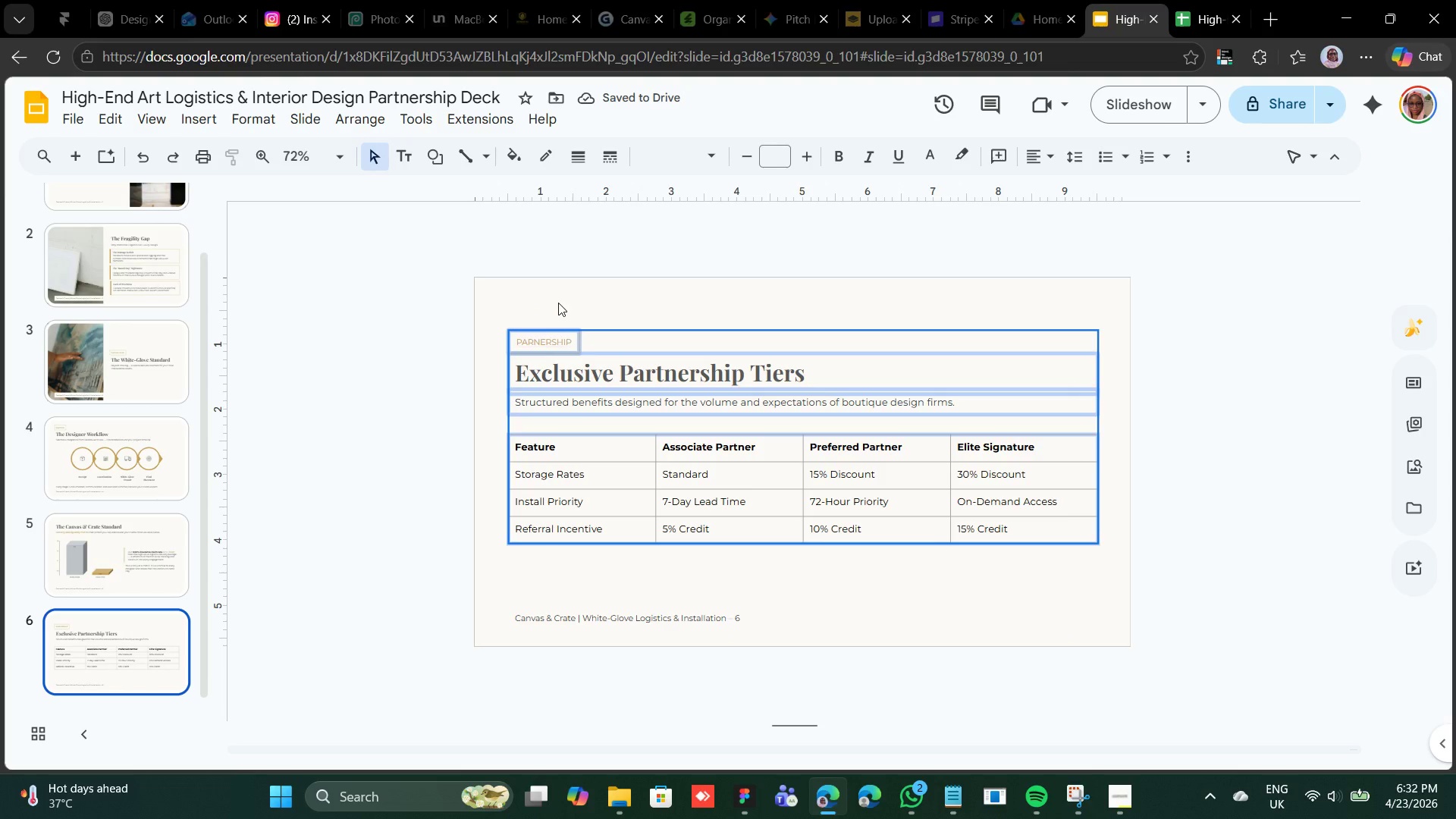 
mouse_move([1126, 803])
 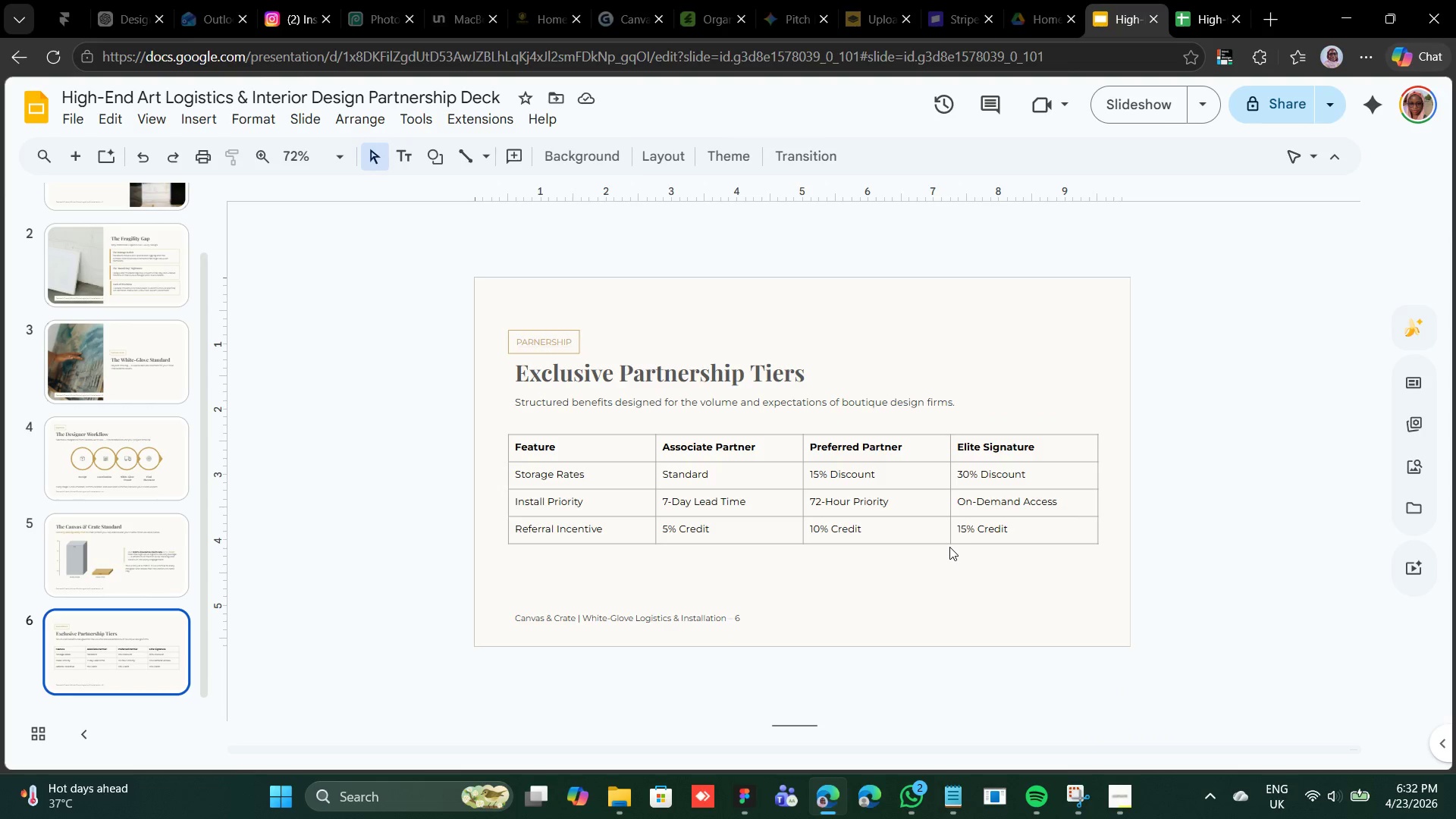 
left_click([950, 545])
 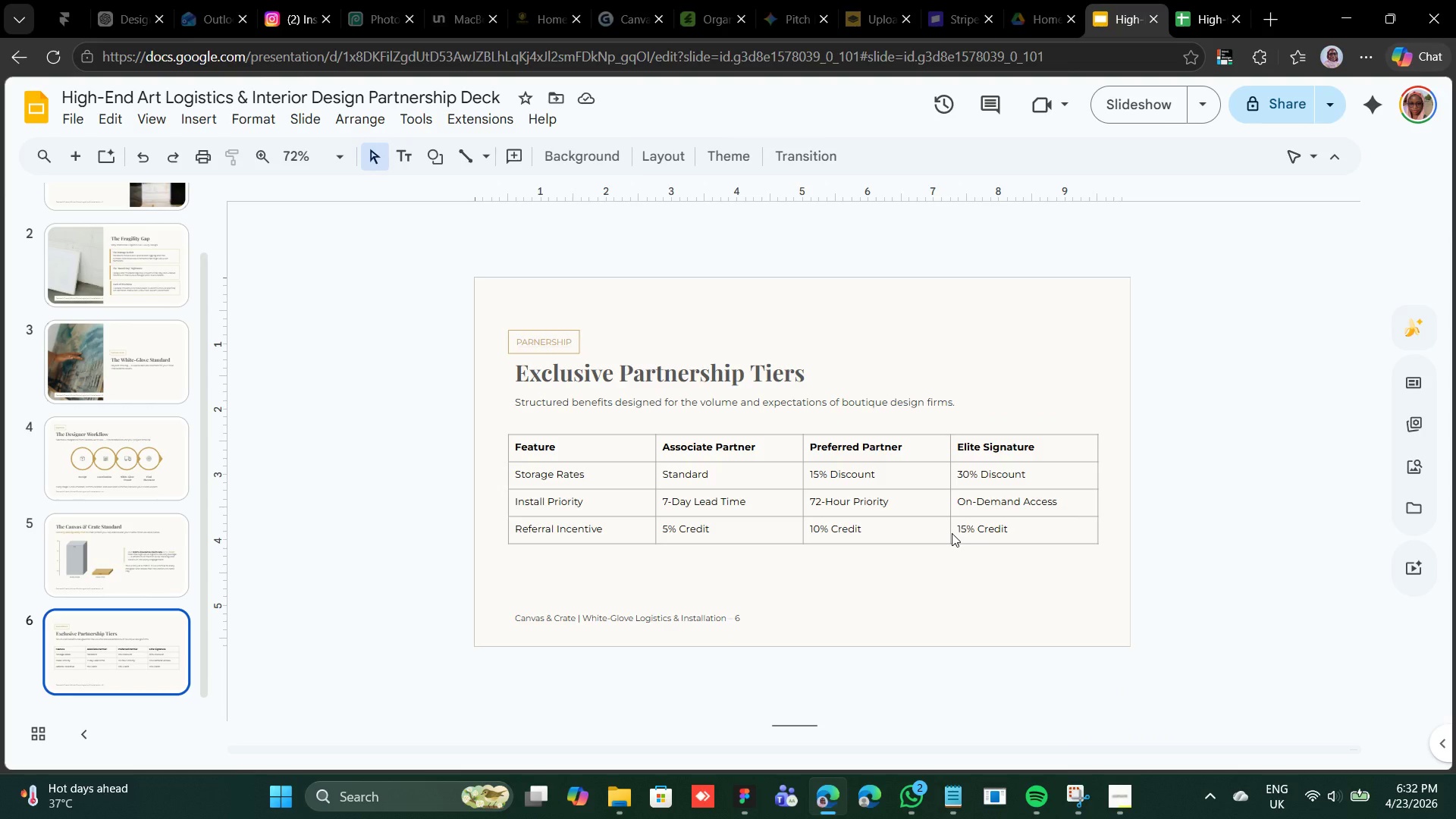 
left_click([952, 533])
 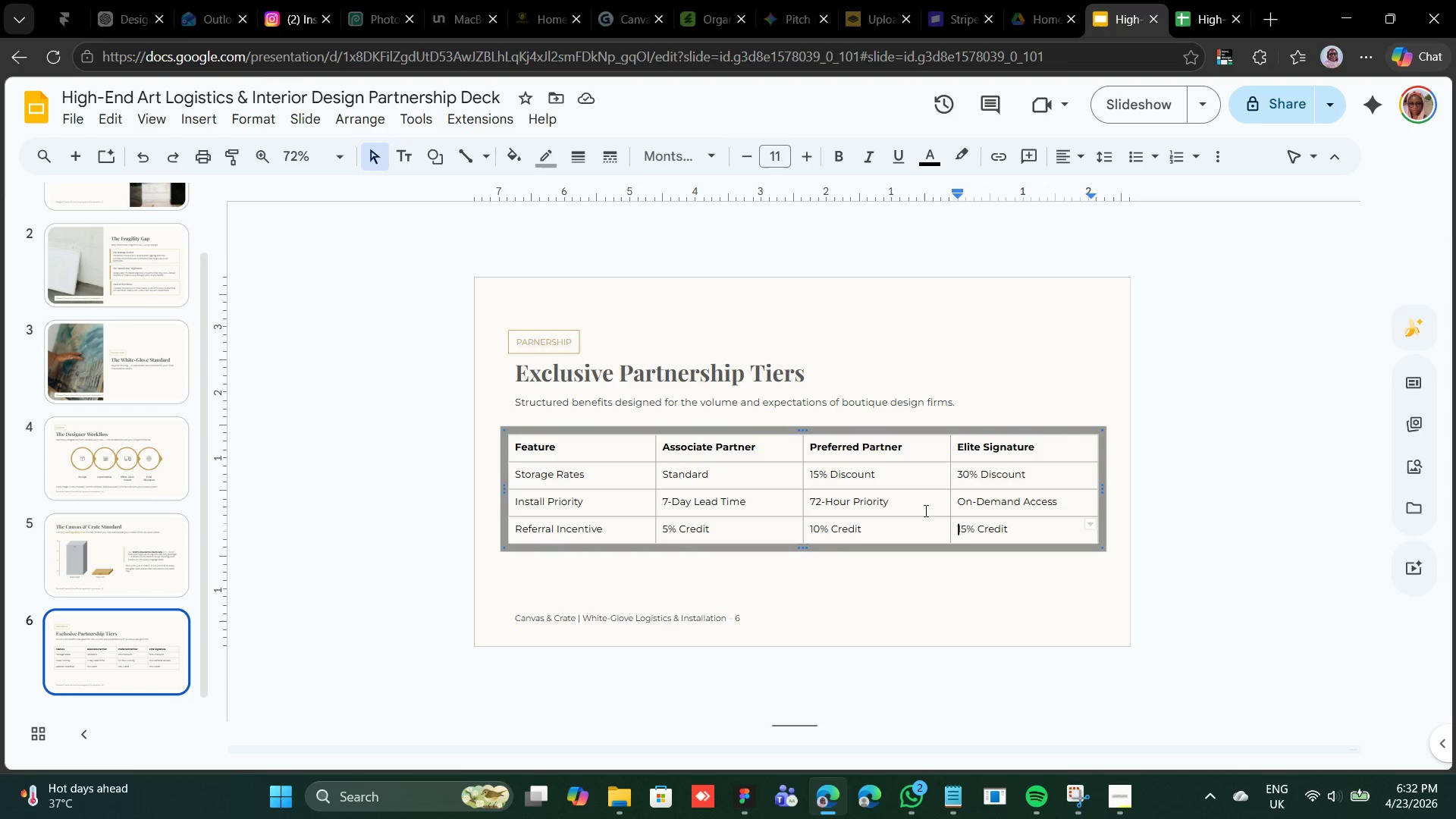 
left_click([922, 513])
 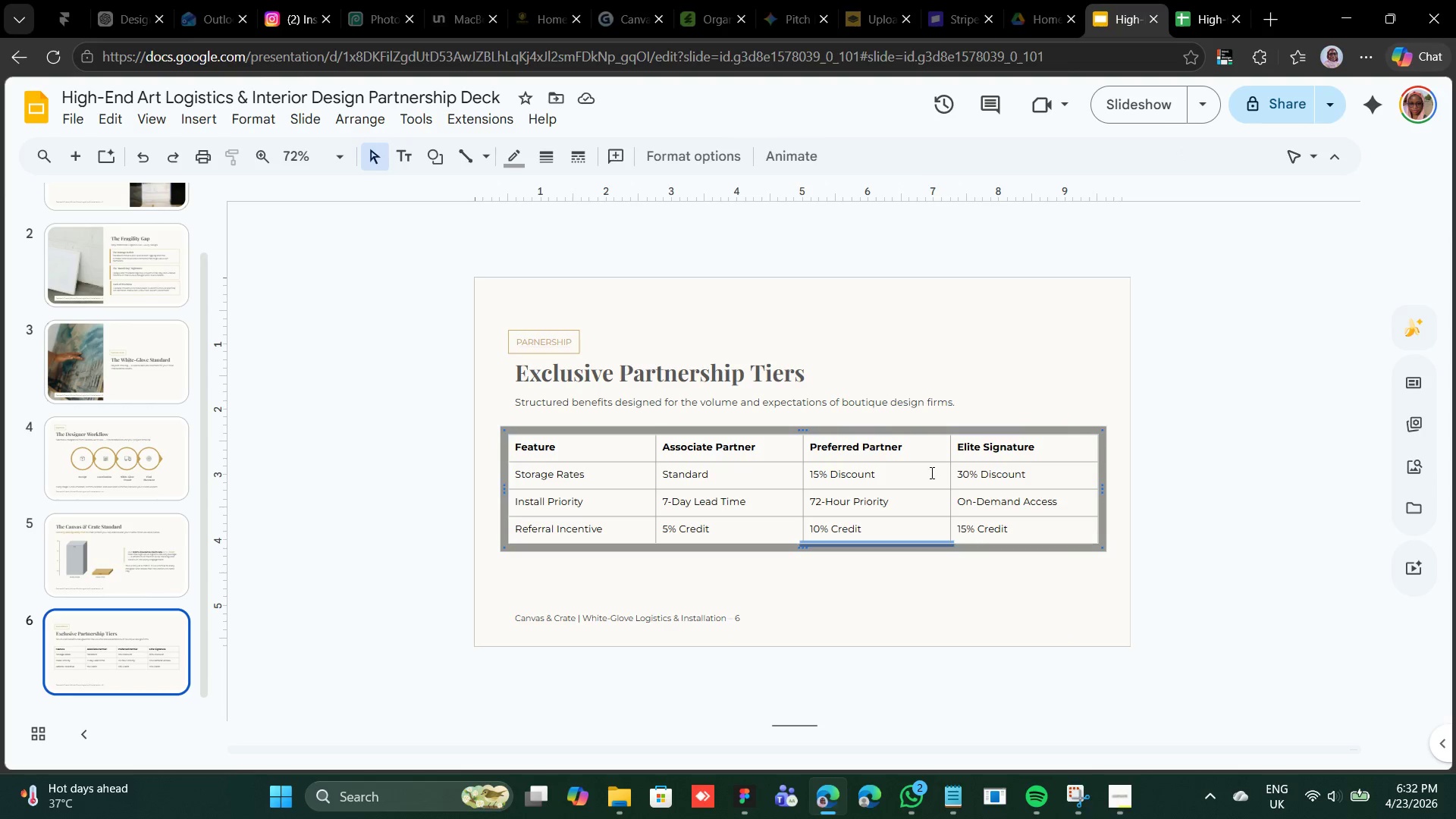 
left_click([946, 435])
 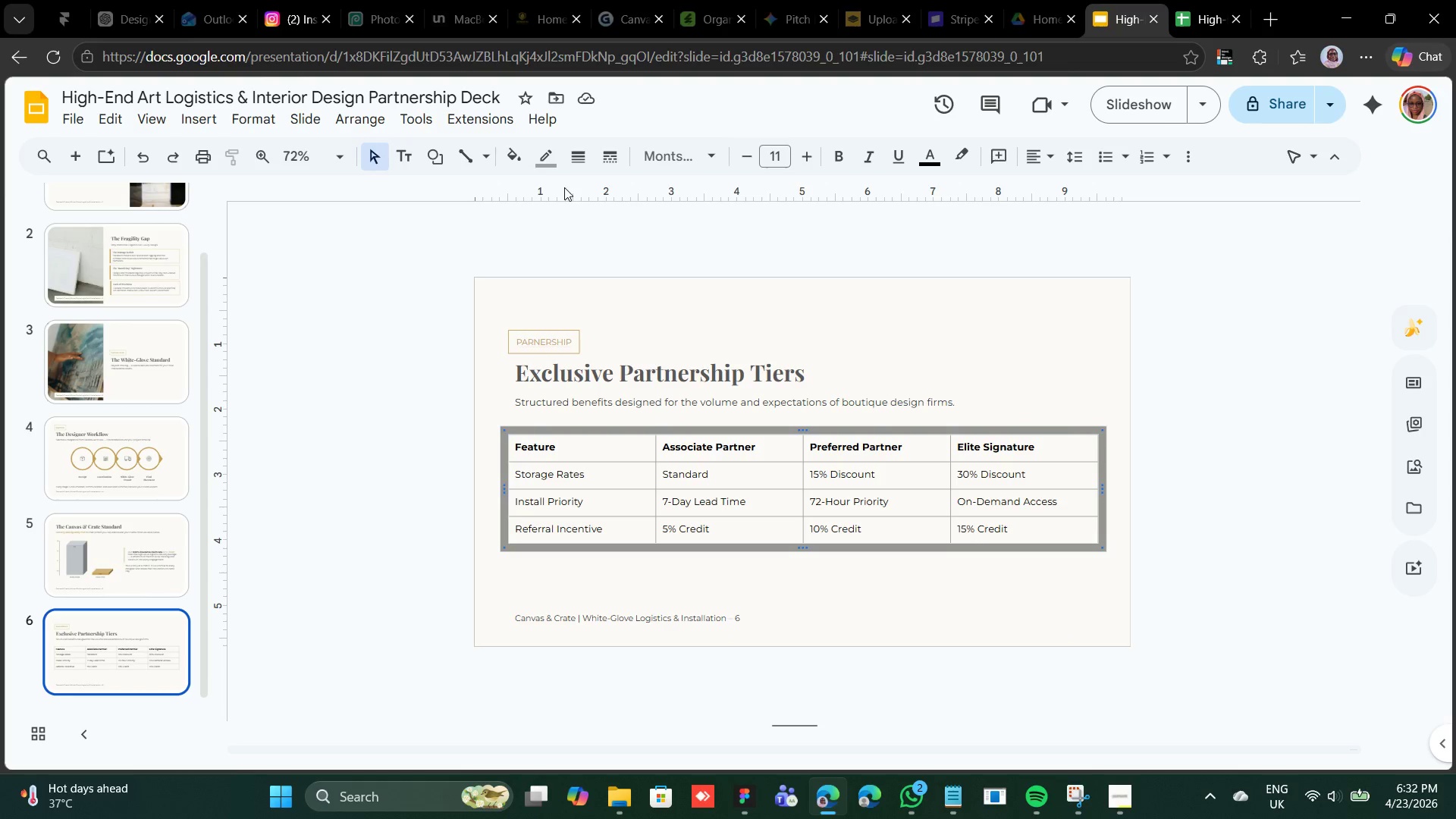 
left_click([544, 168])
 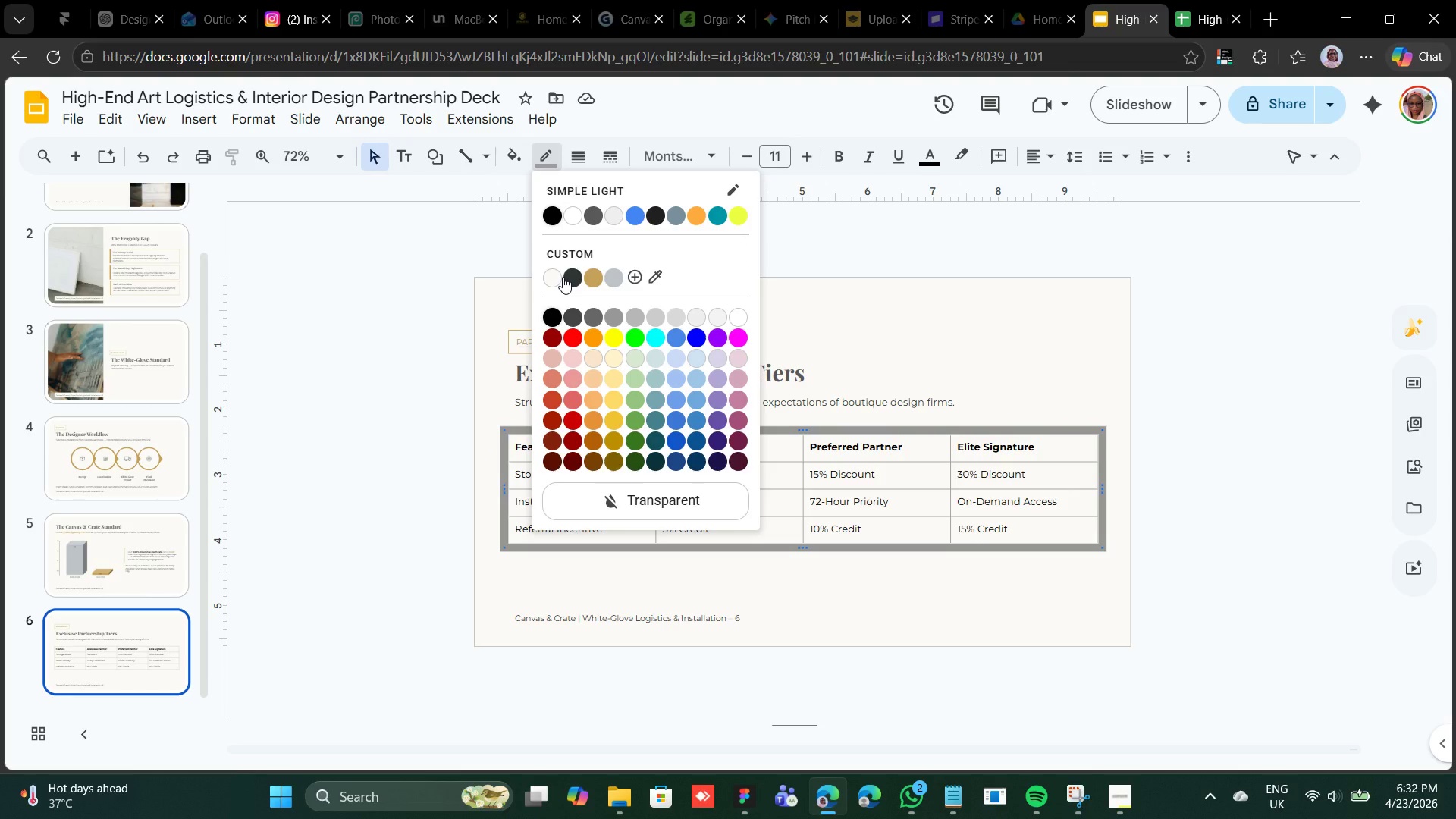 
left_click([618, 272])
 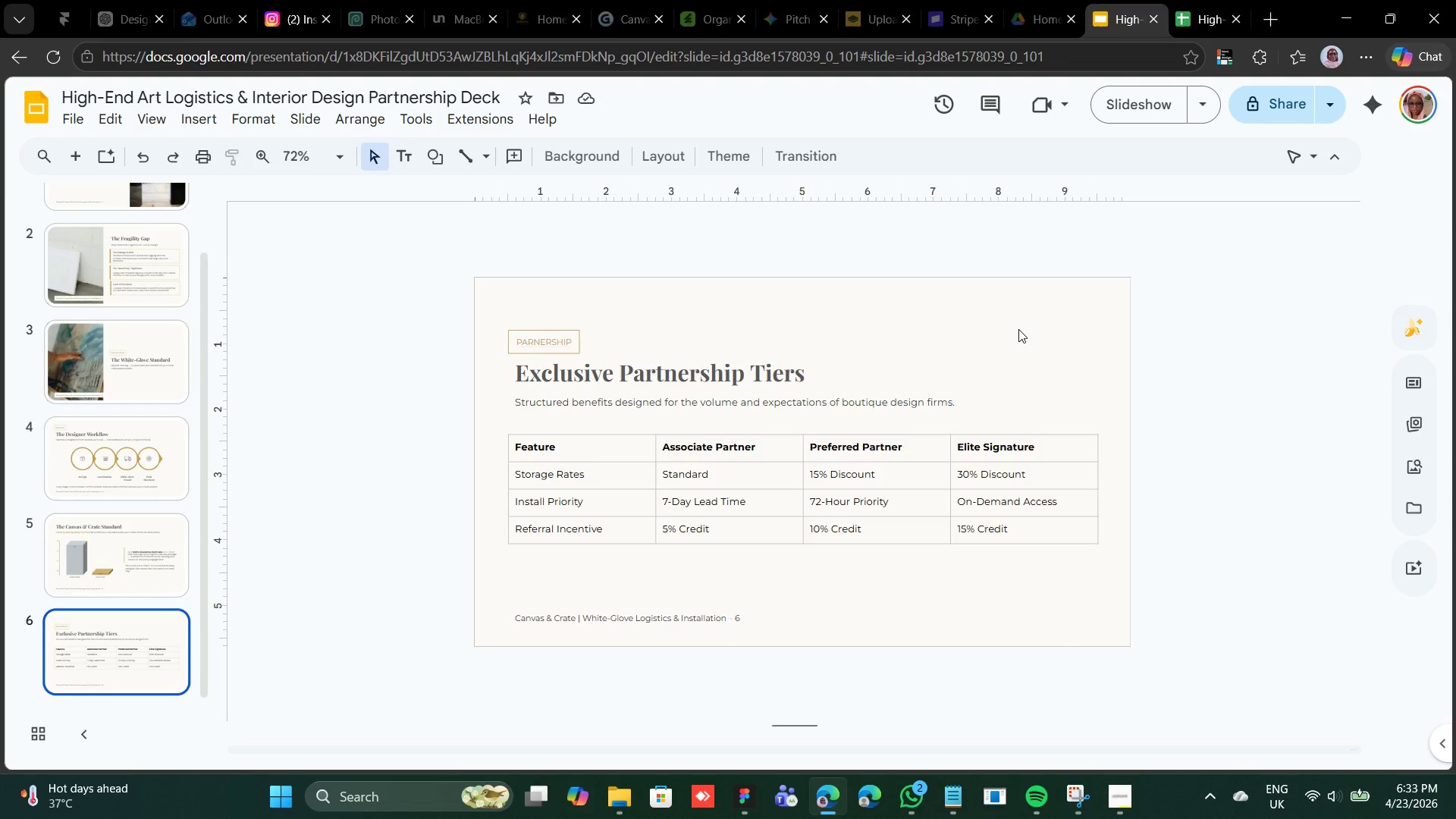 
wait(17.36)
 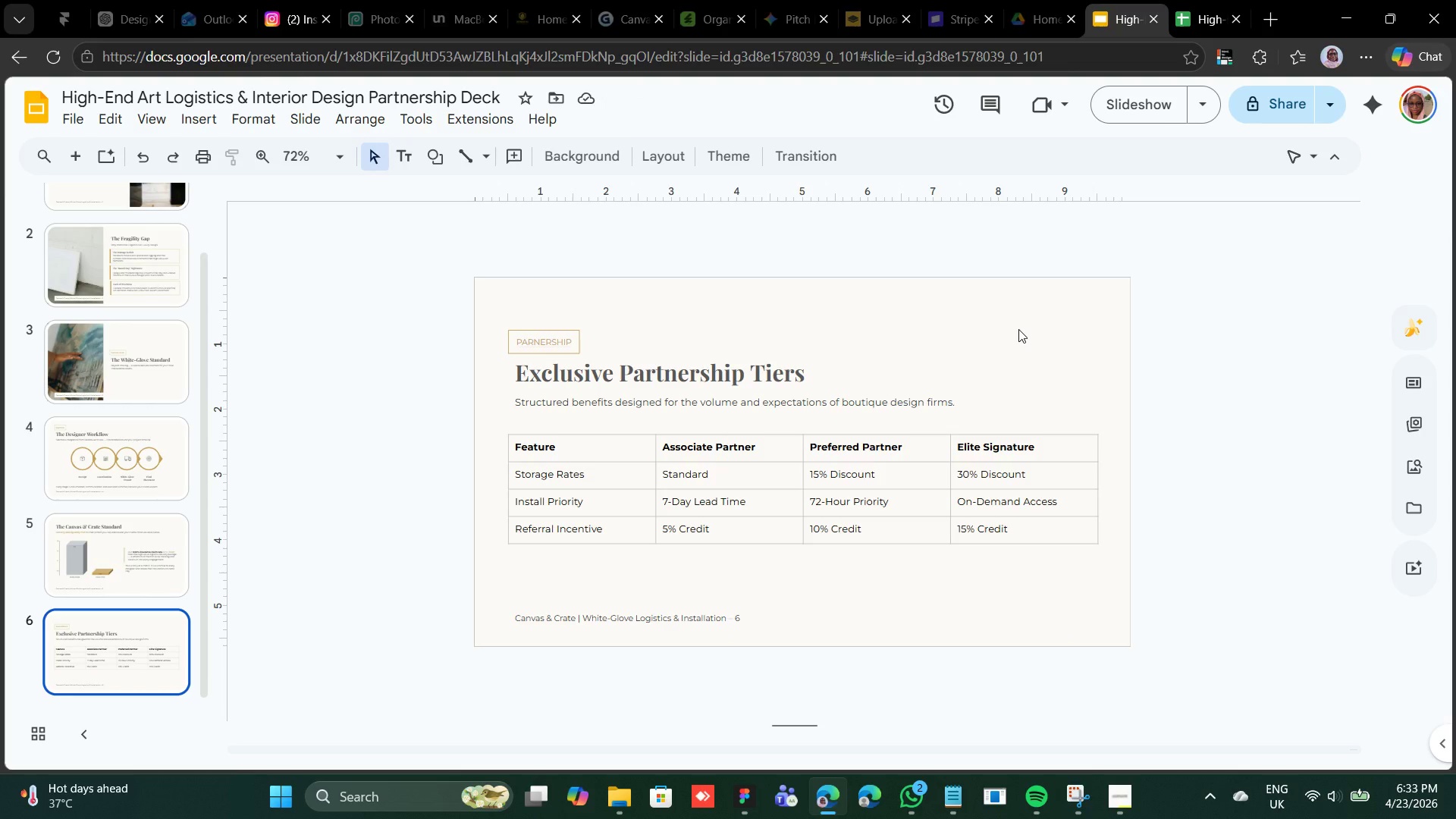 
left_click([1115, 802])